 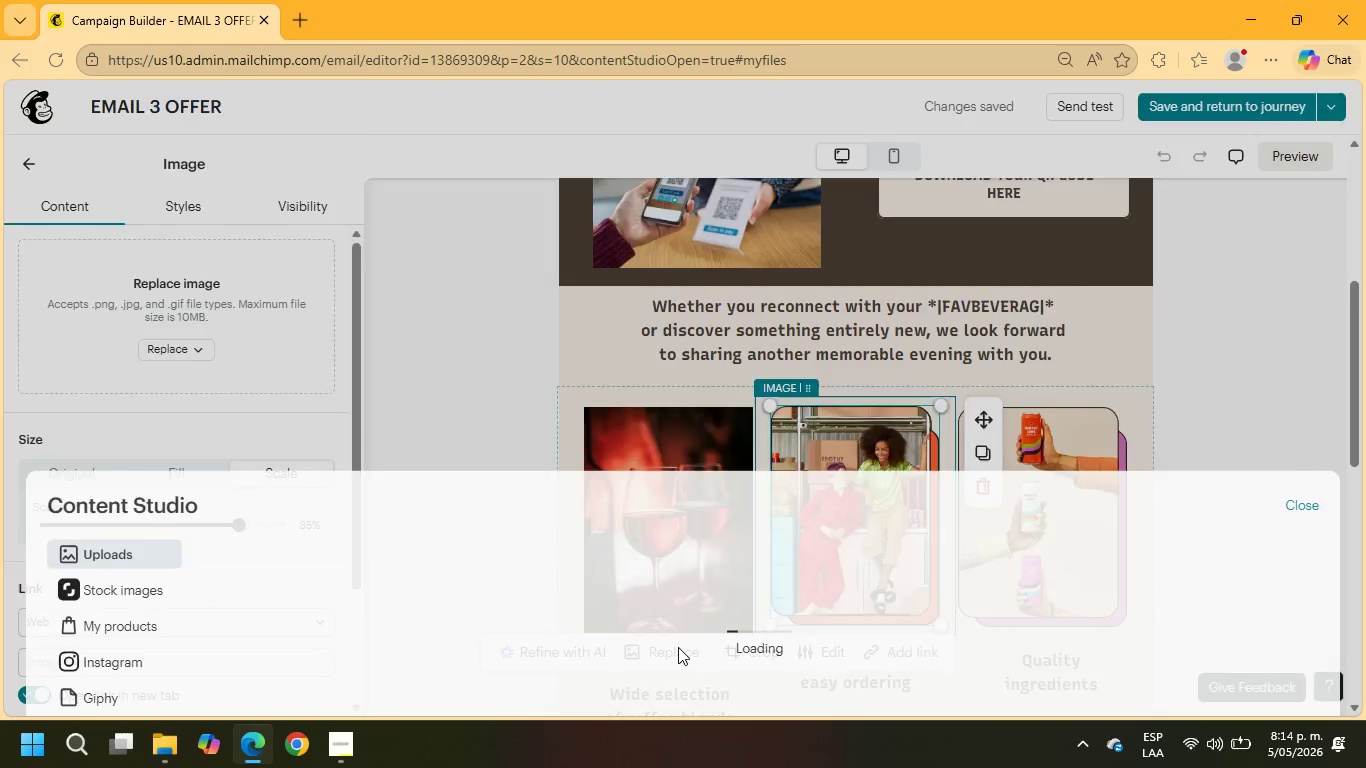 
left_click([131, 237])
 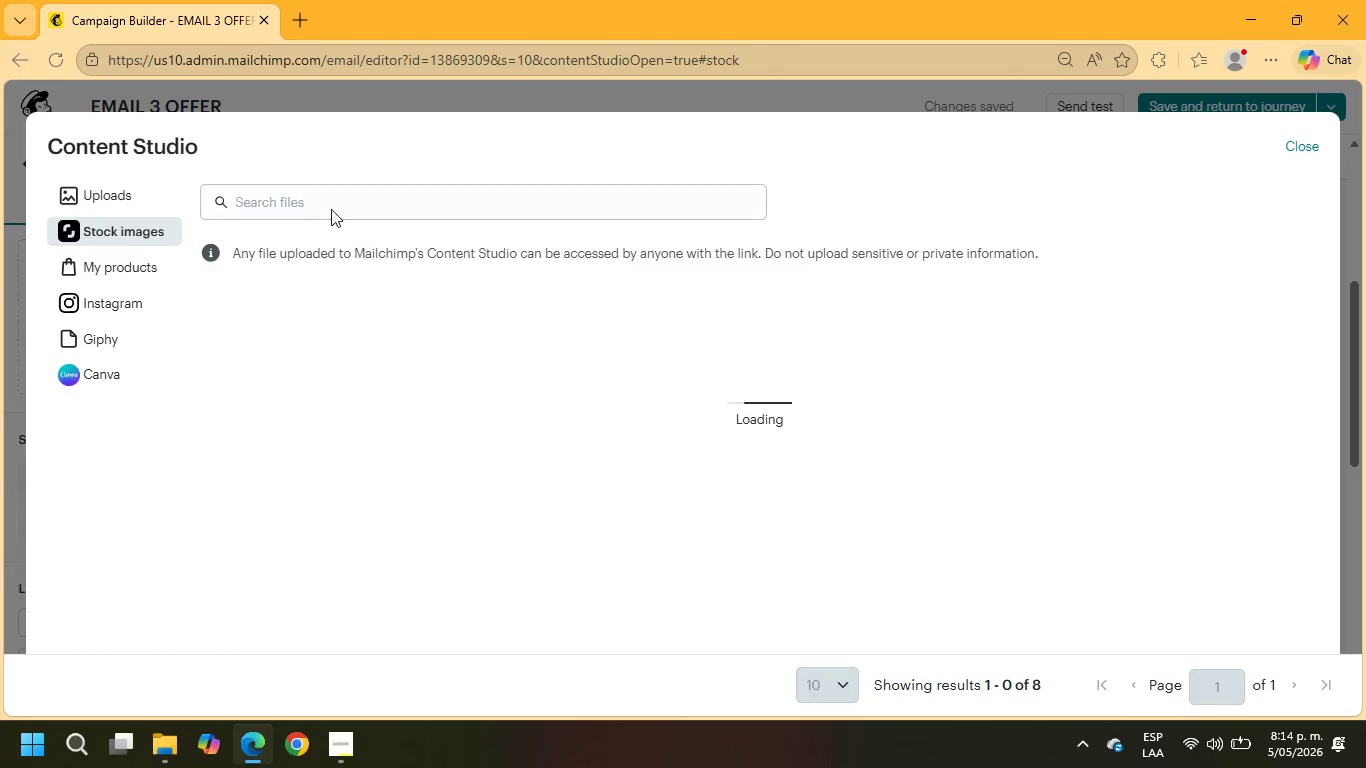 
left_click([331, 208])
 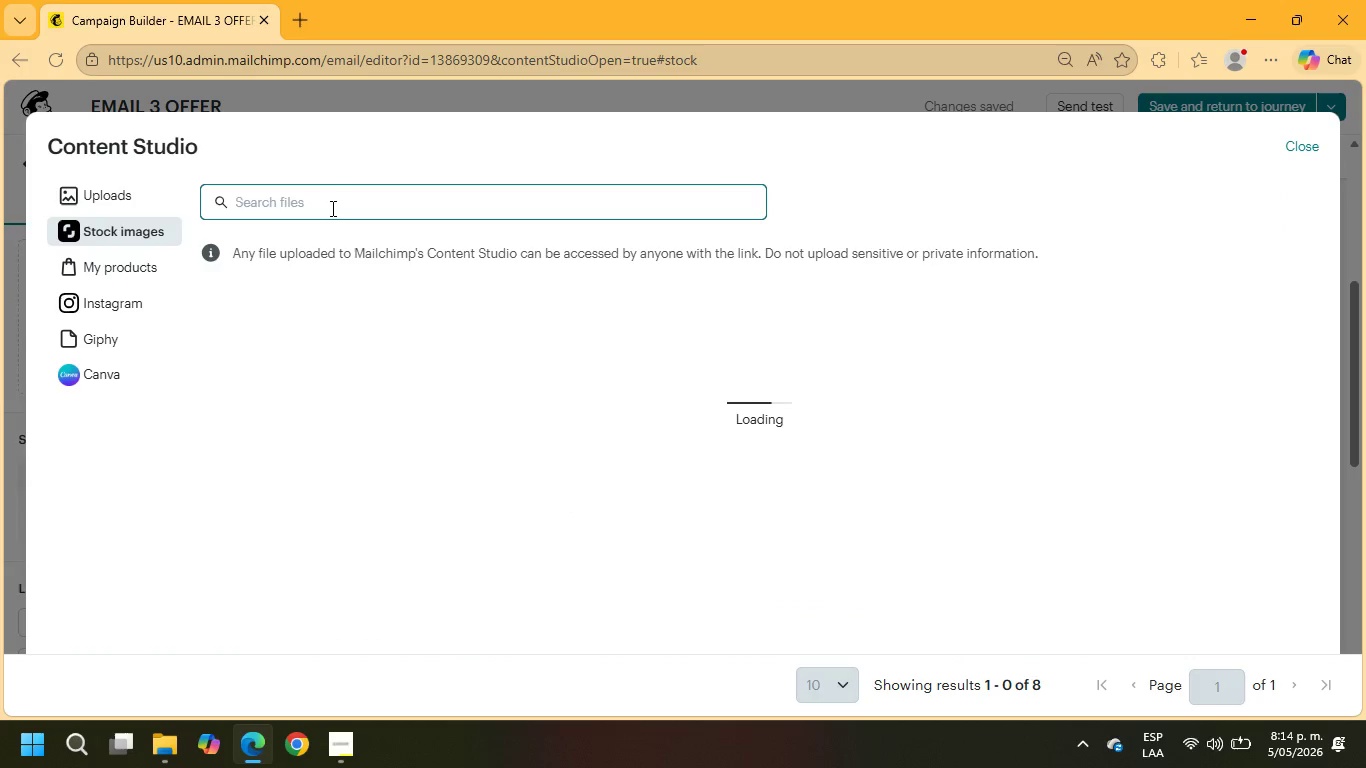 
type(wine vertical)
 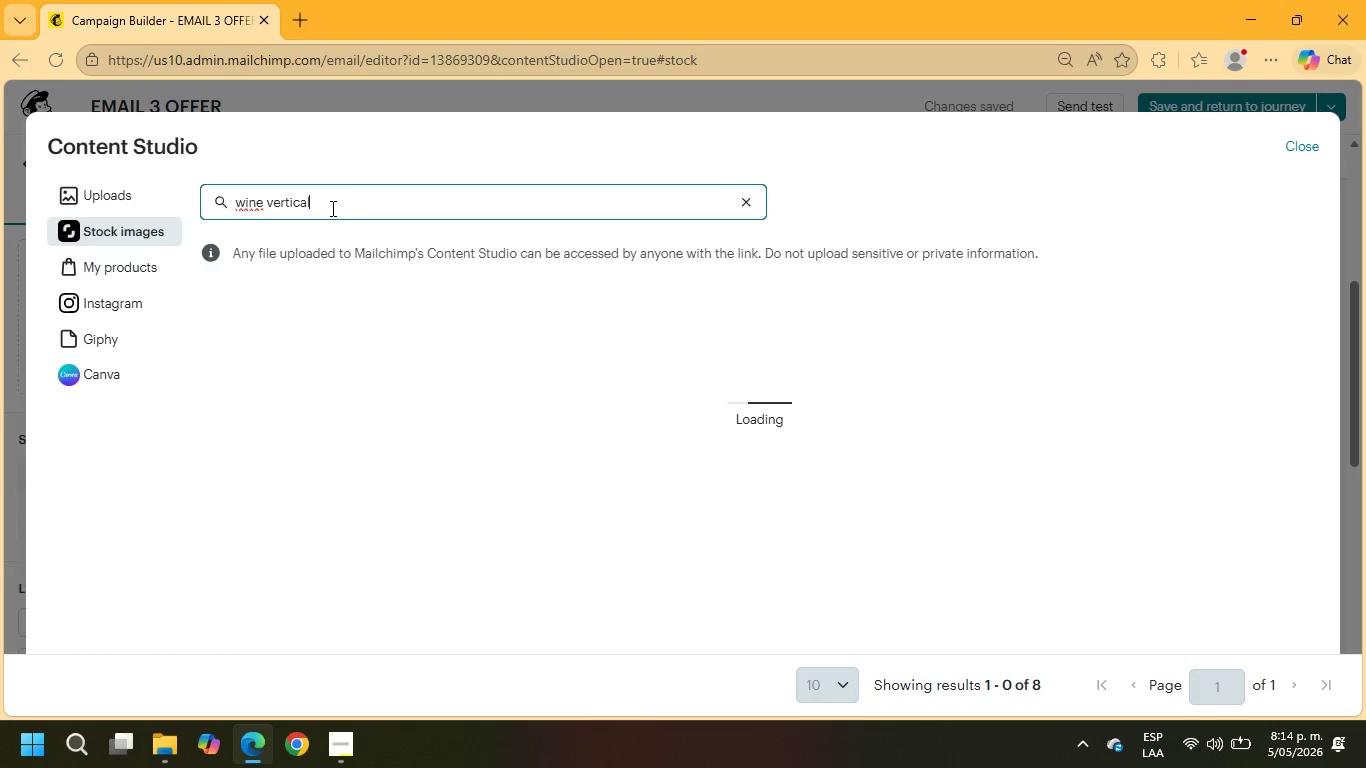 
key(Enter)
 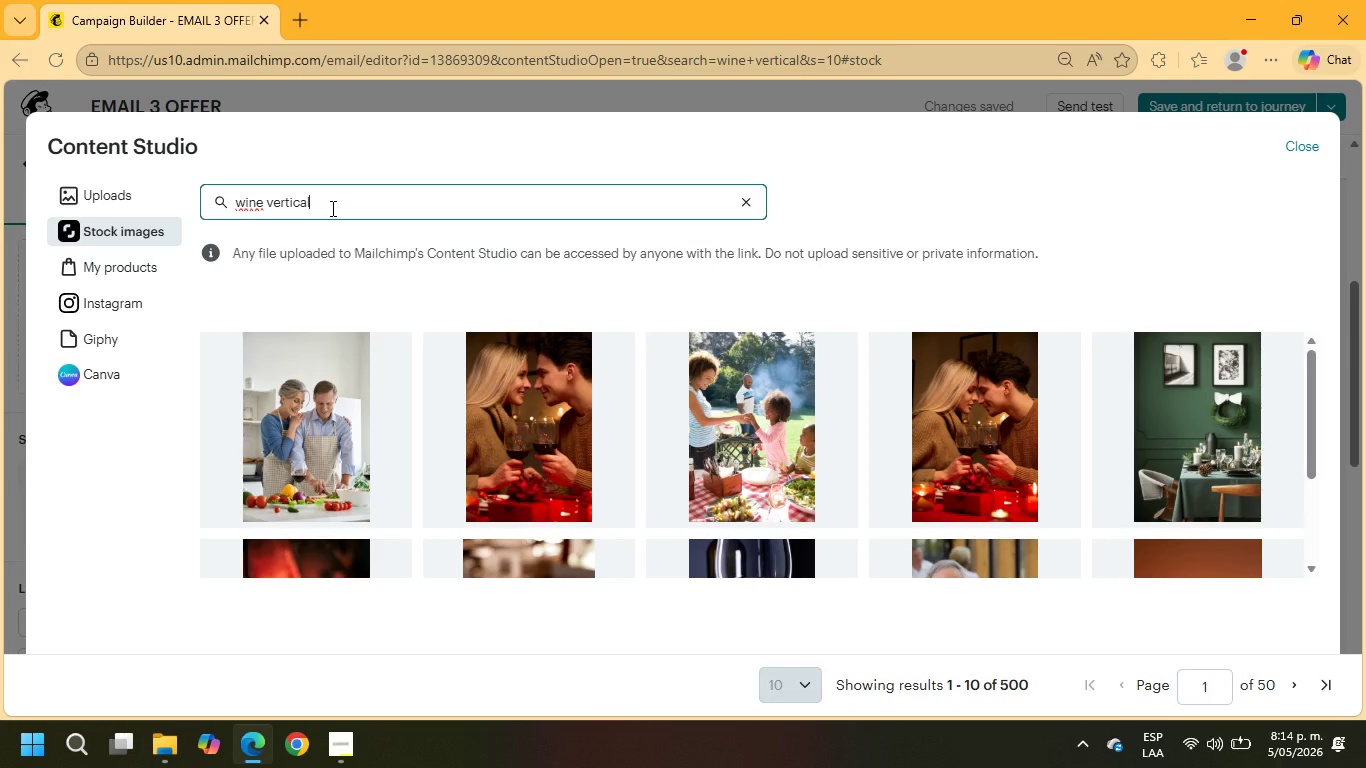 
wait(16.42)
 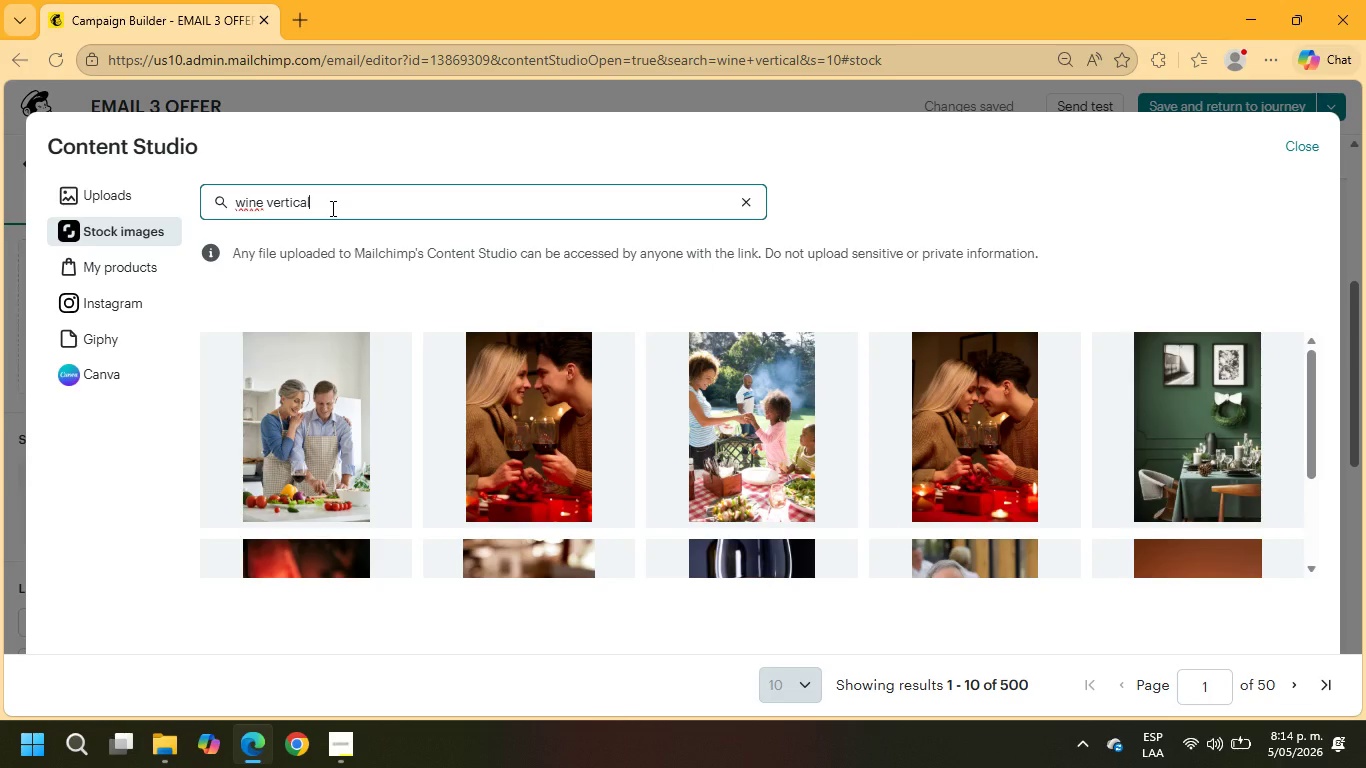 
scroll: coordinate [1221, 404], scroll_direction: down, amount: 3.0
 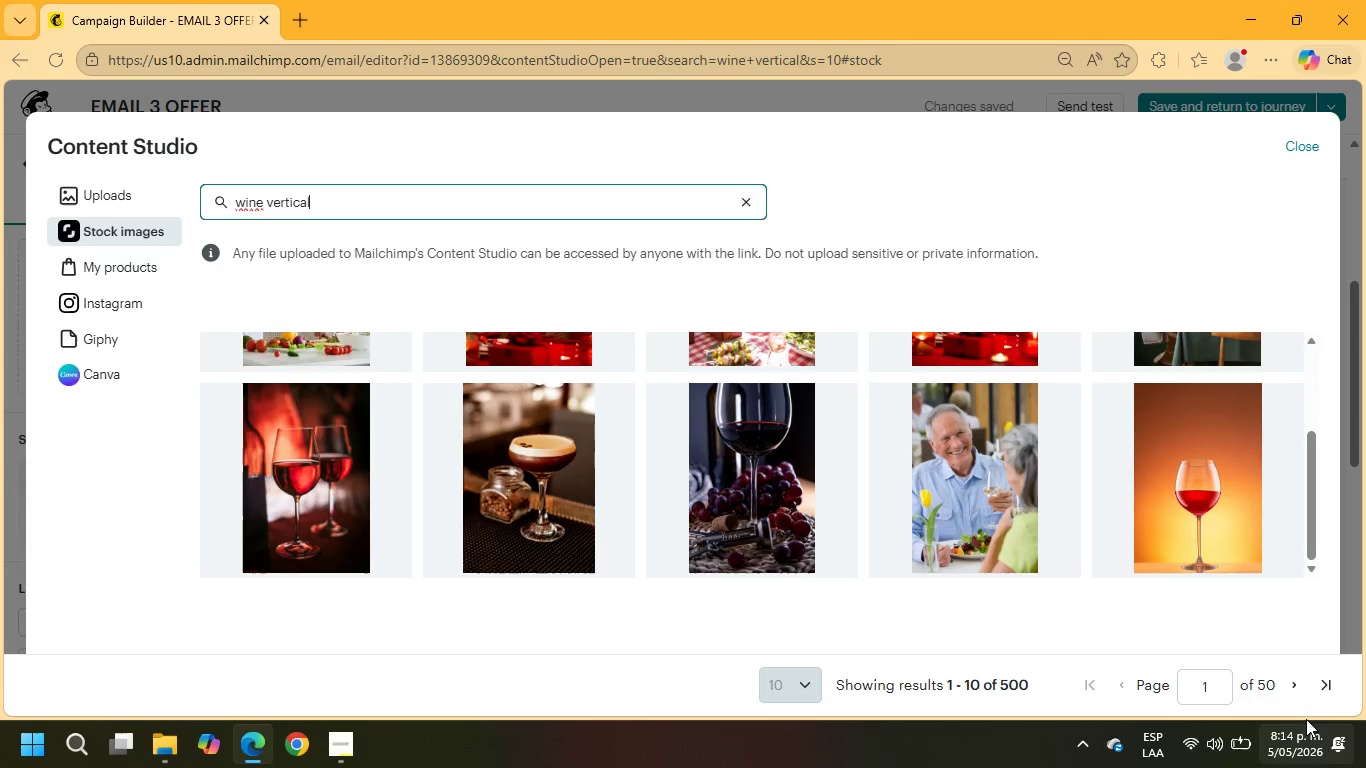 
left_click([1292, 682])
 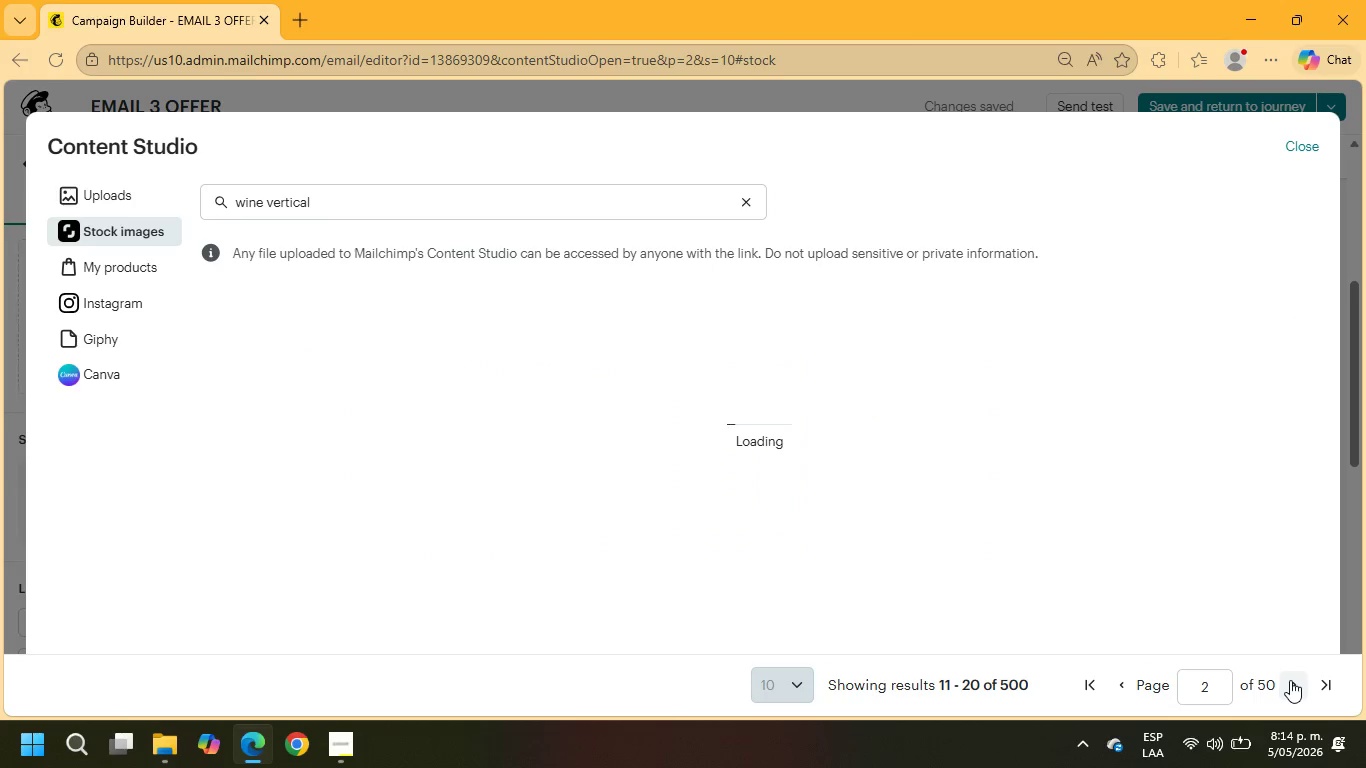 
scroll: coordinate [1067, 415], scroll_direction: down, amount: 6.0
 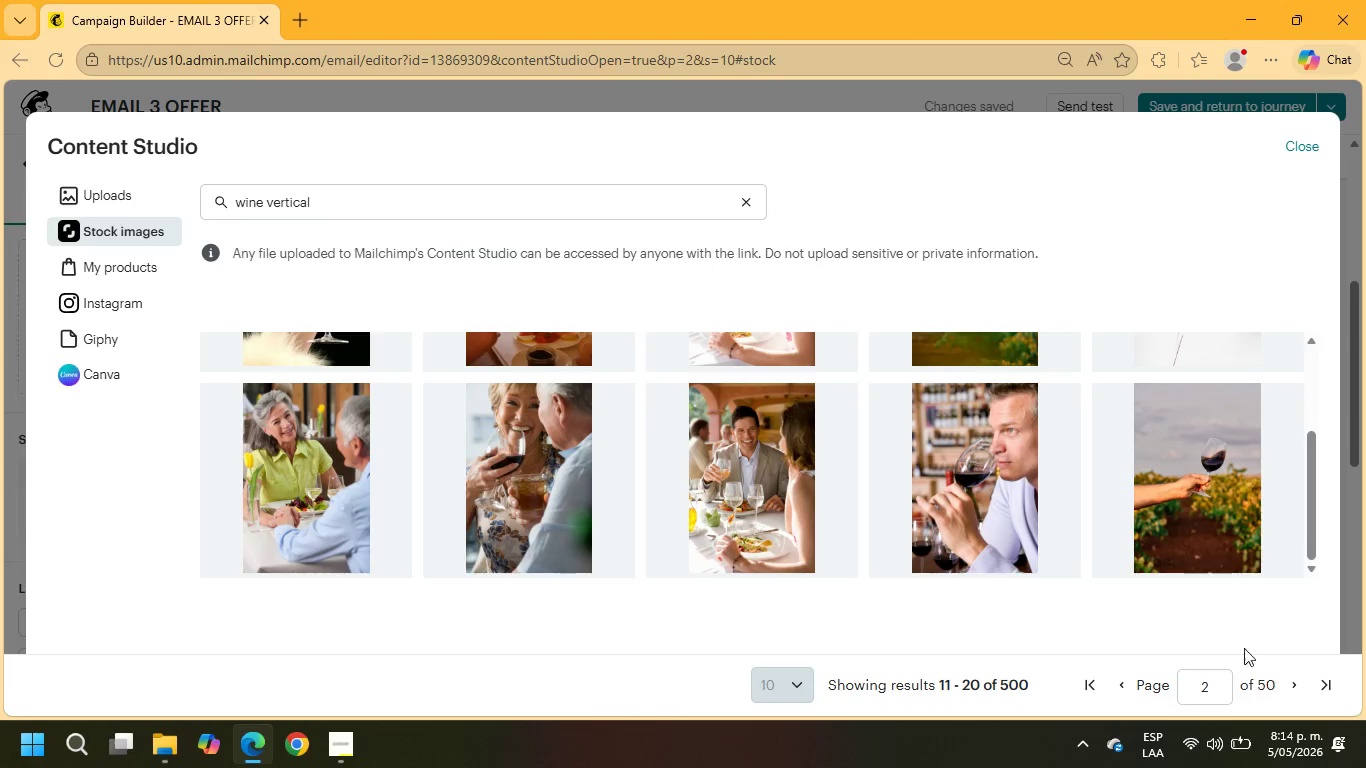 
scroll: coordinate [1147, 519], scroll_direction: up, amount: 4.0
 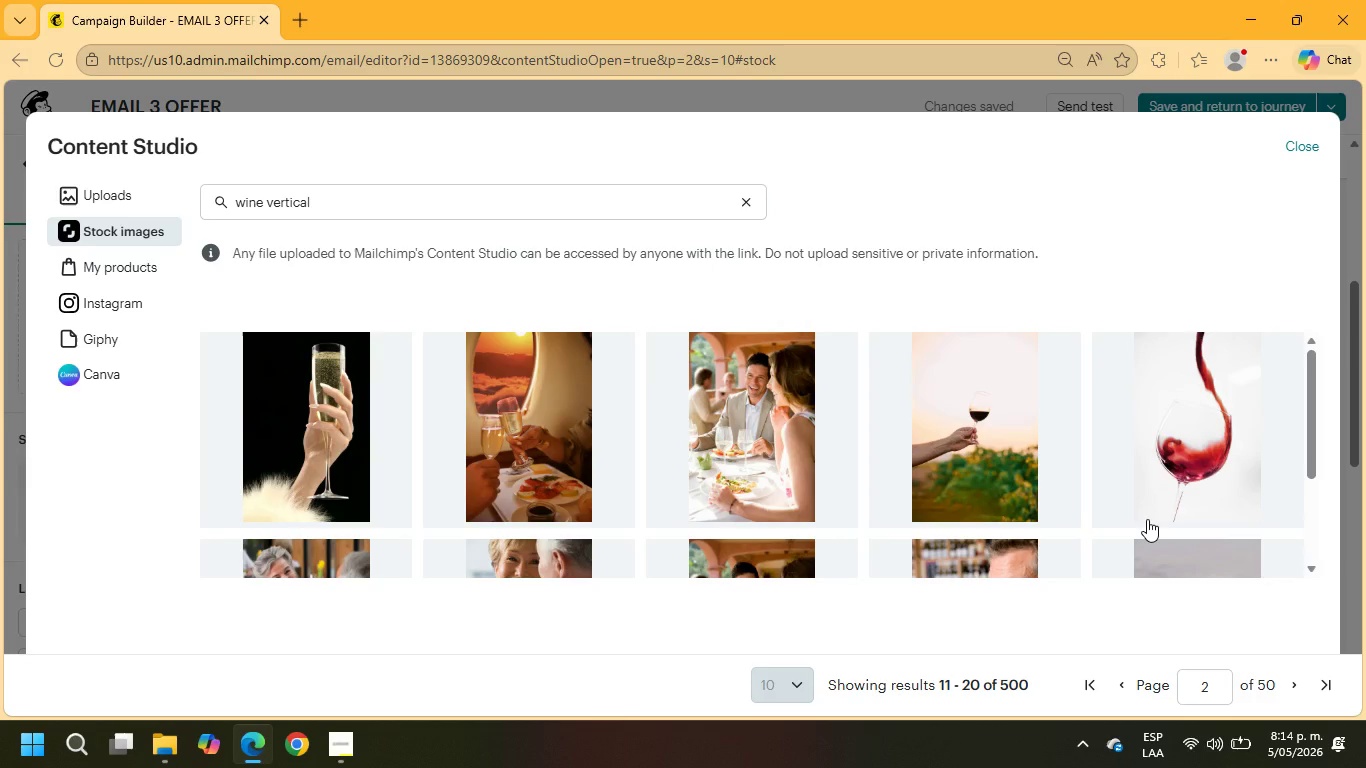 
scroll: coordinate [1147, 519], scroll_direction: down, amount: 5.0
 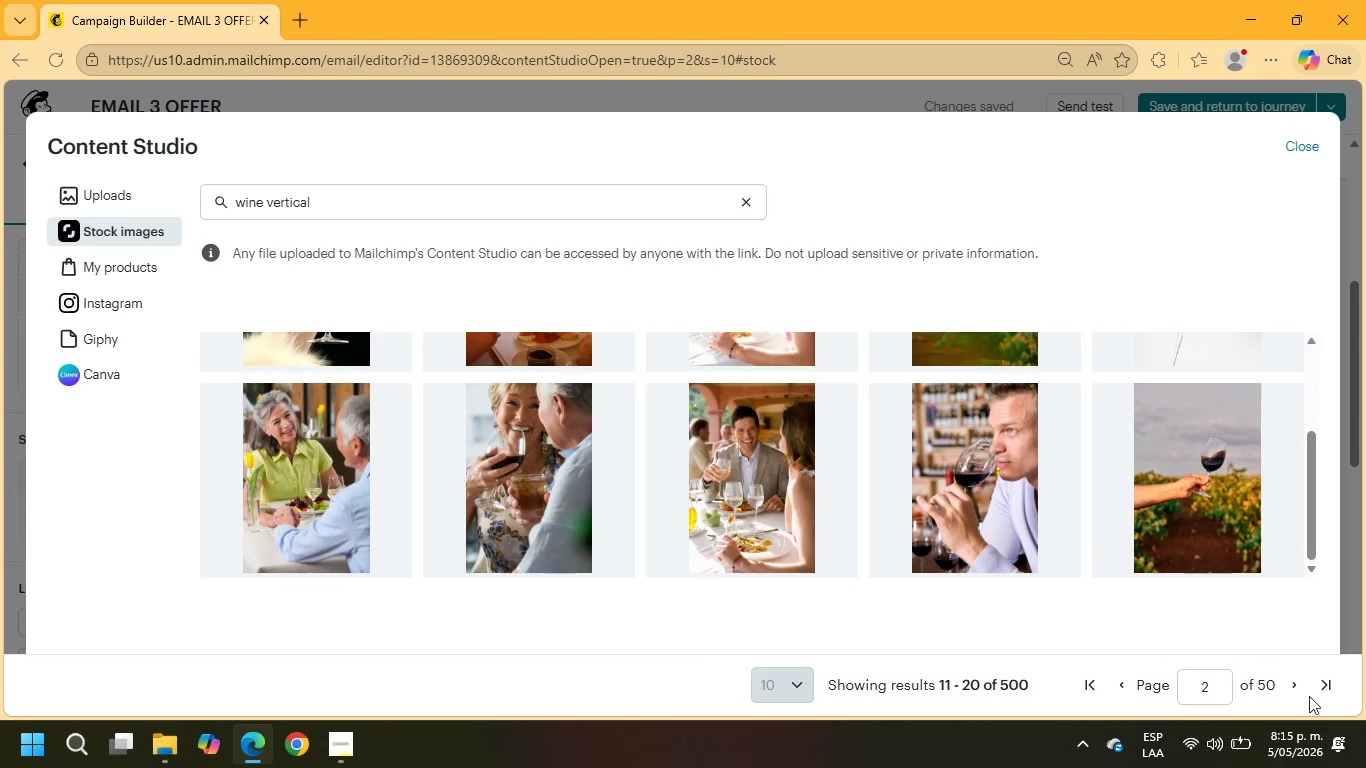 
left_click([1302, 687])
 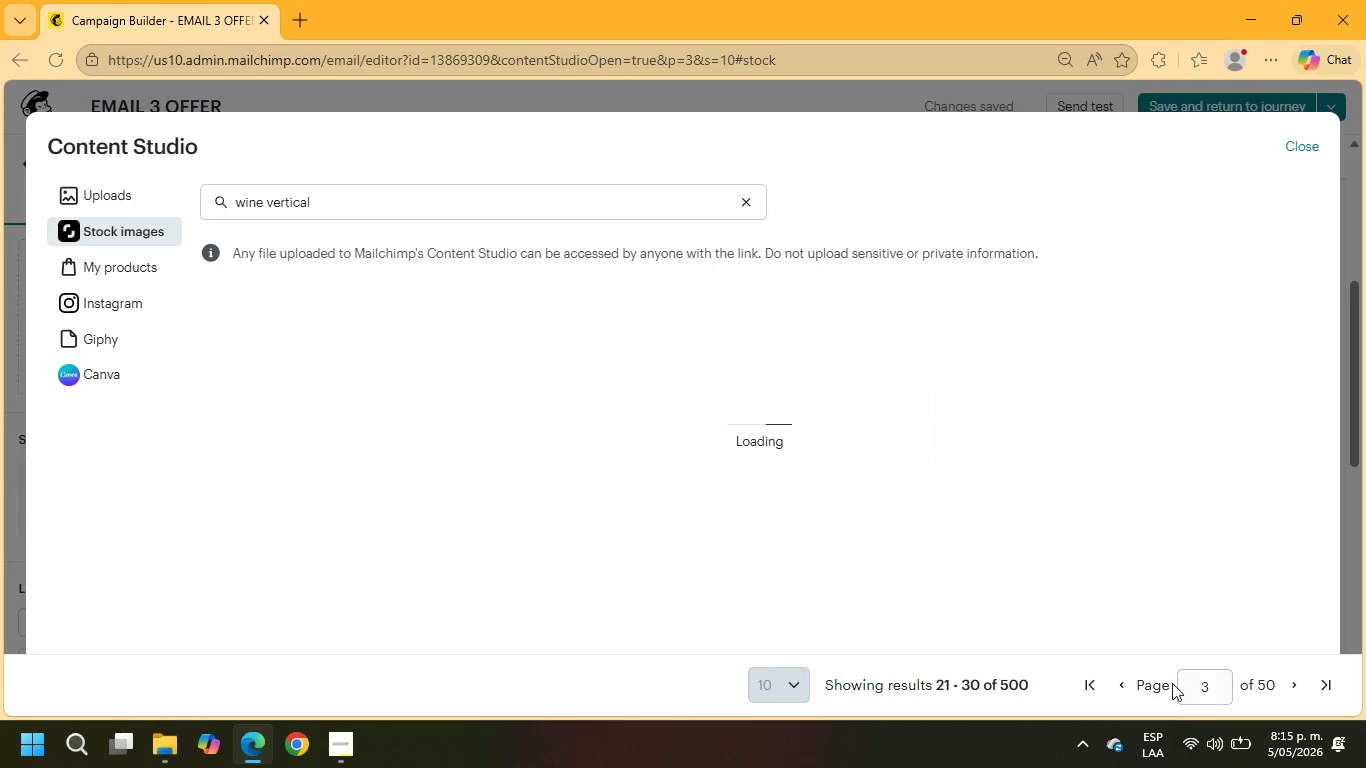 
wait(6.2)
 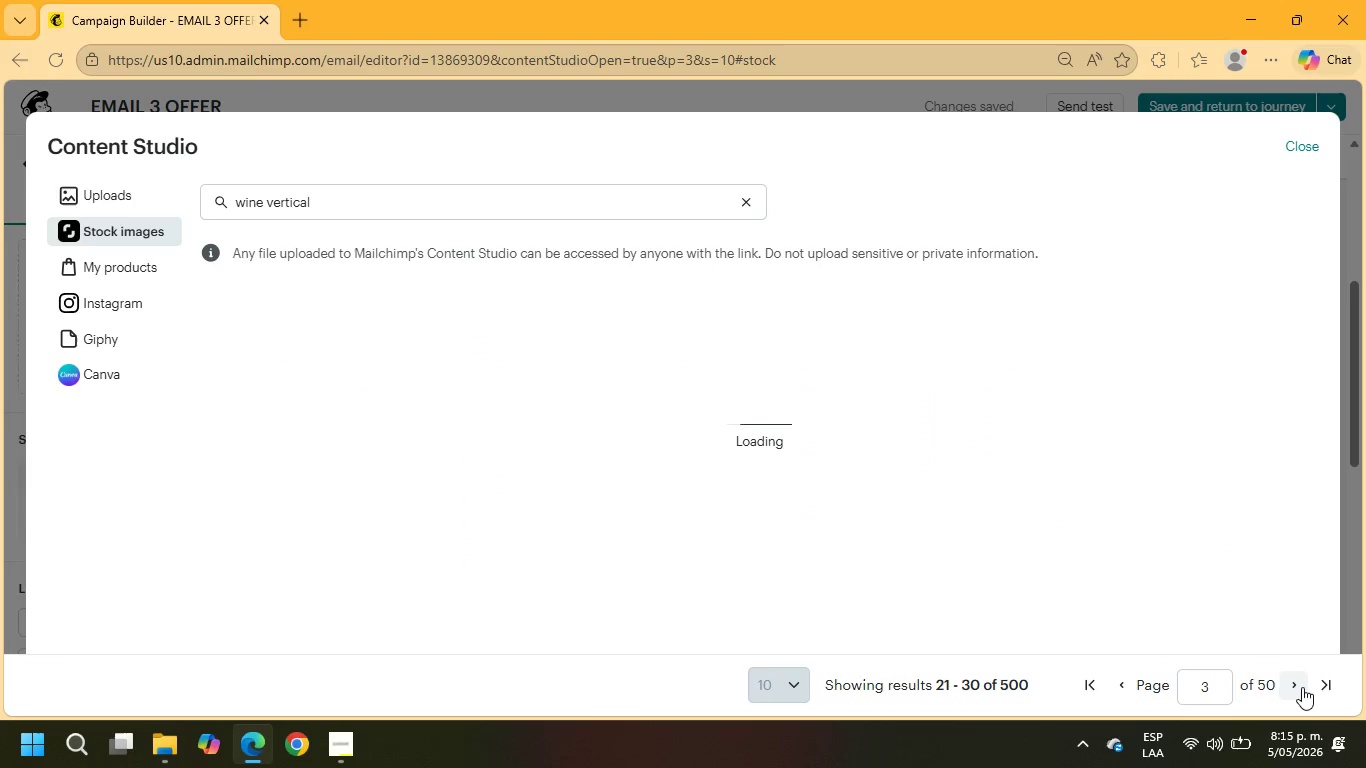 
left_click([1128, 684])
 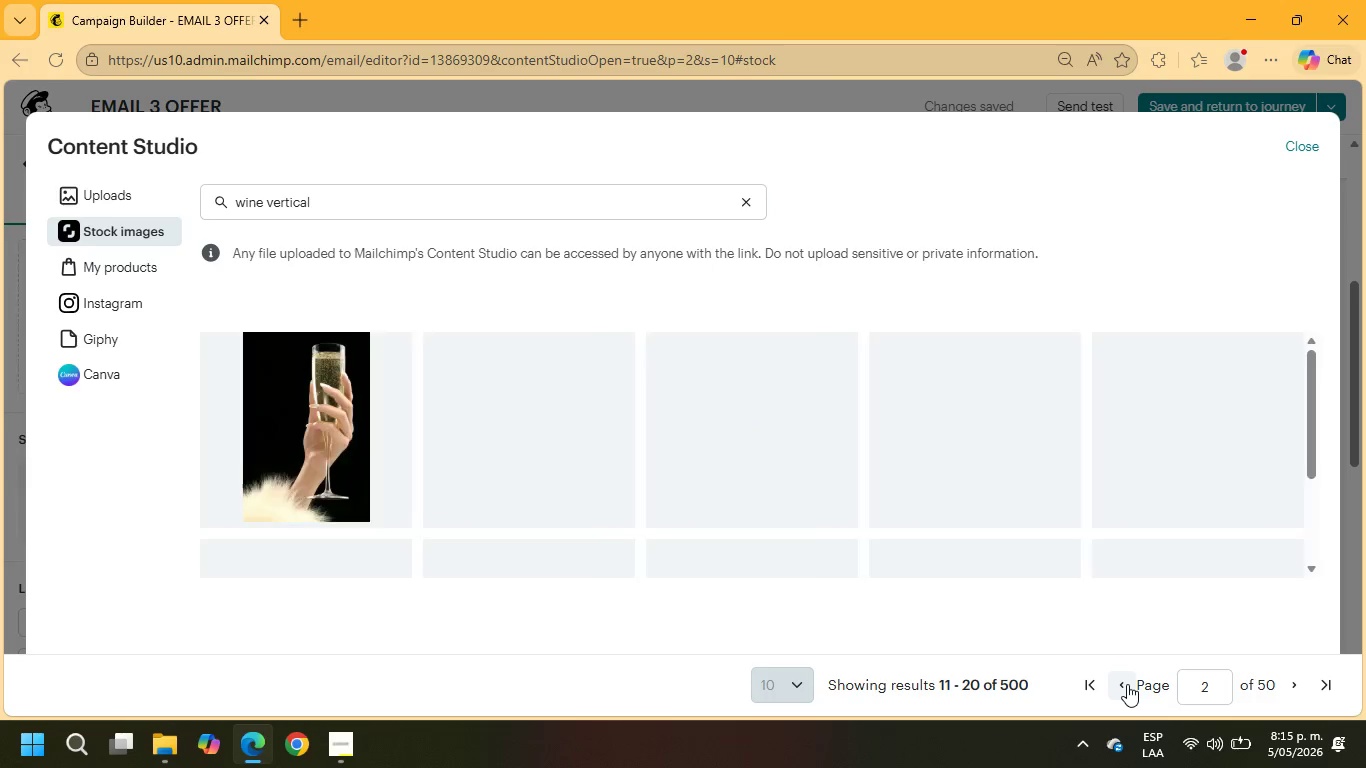 
wait(6.77)
 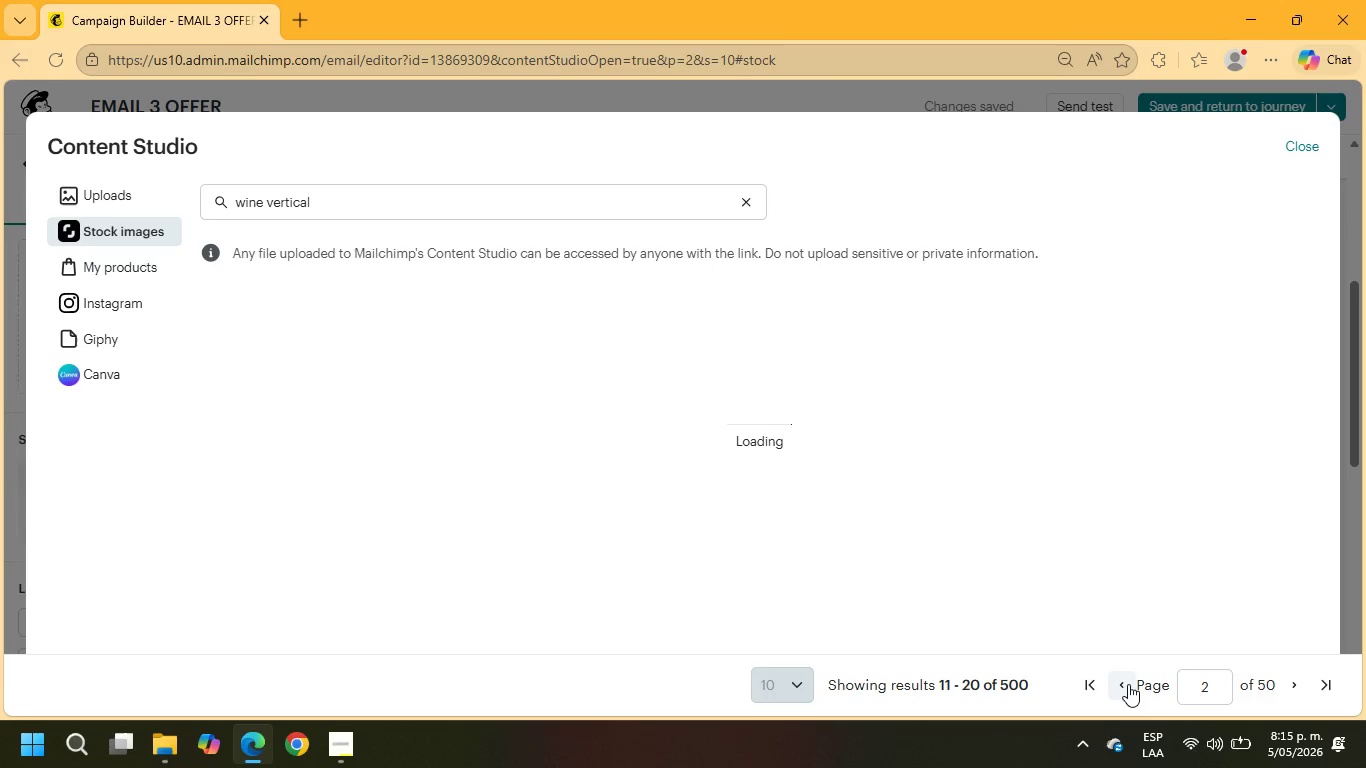 
left_click([829, 410])
 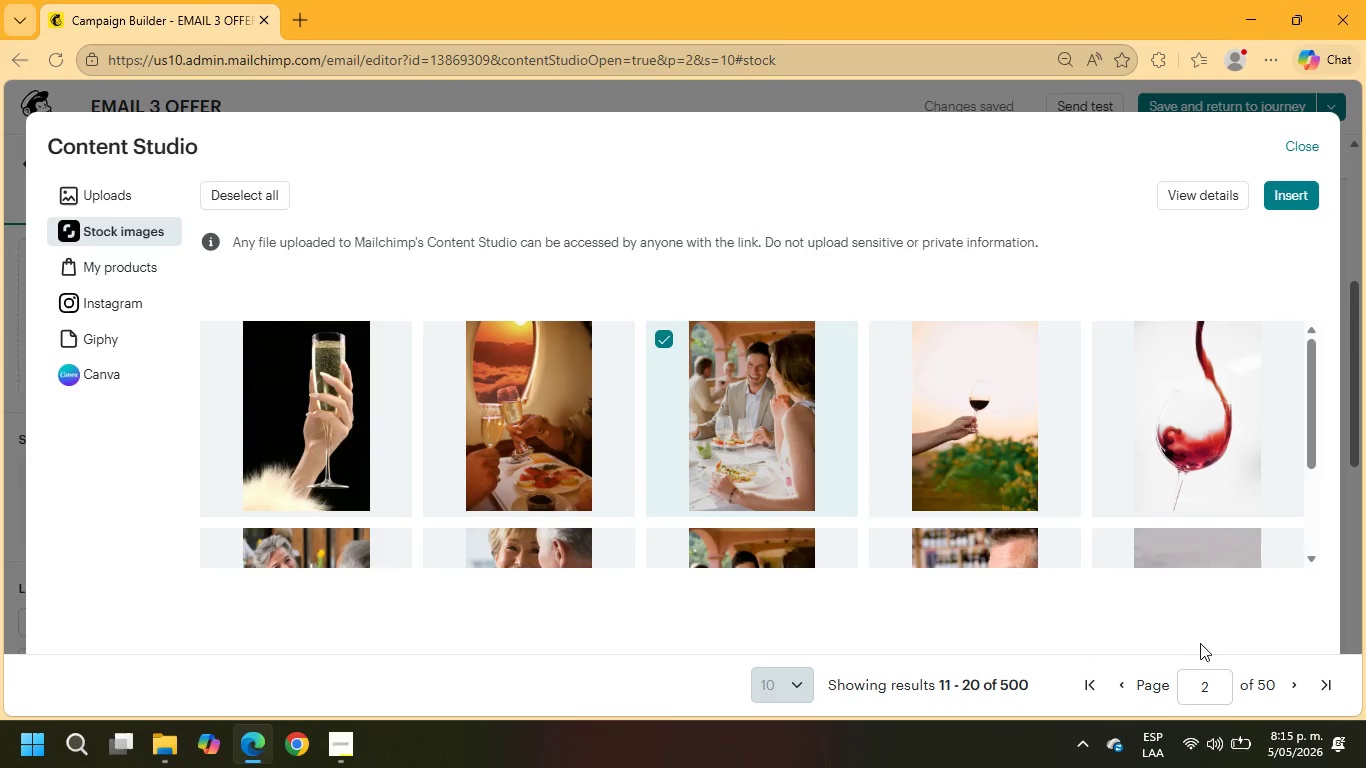 
scroll: coordinate [1013, 397], scroll_direction: down, amount: 5.0
 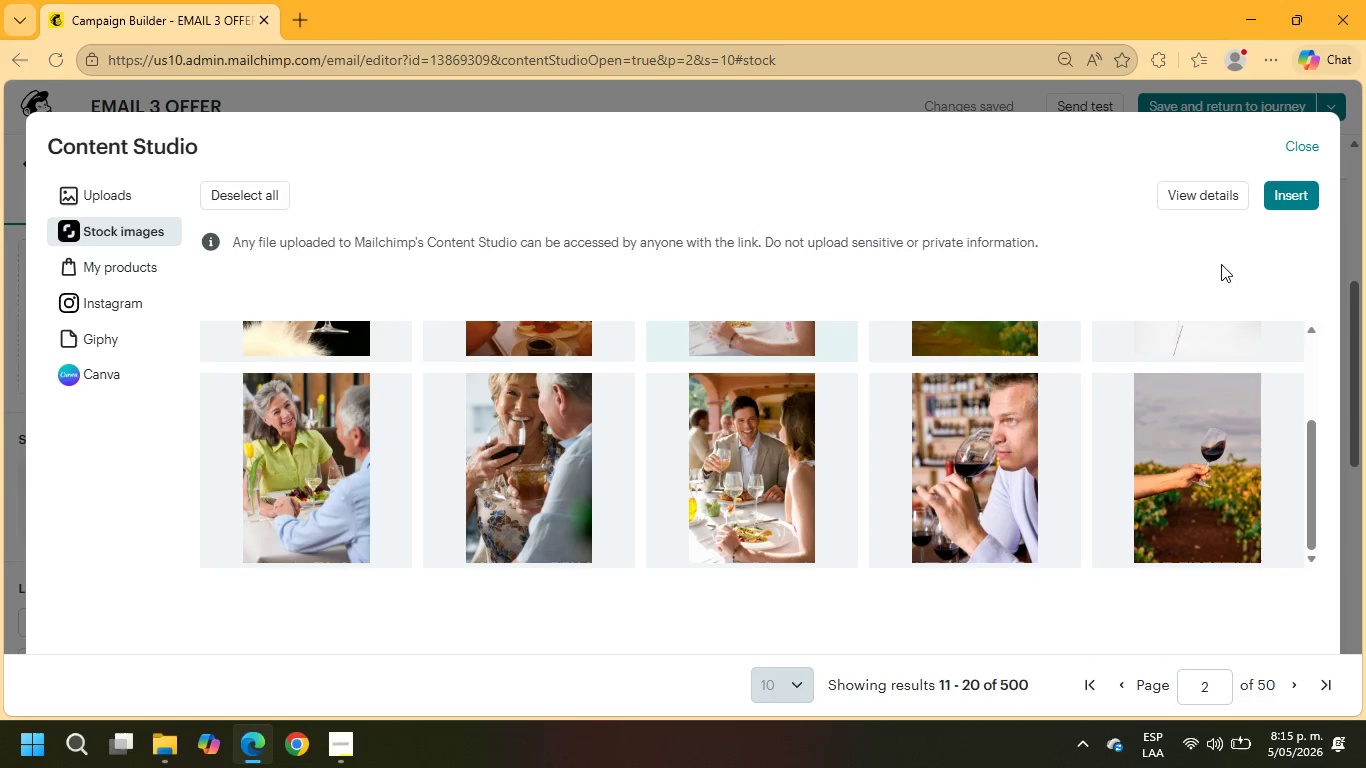 
left_click([1298, 199])
 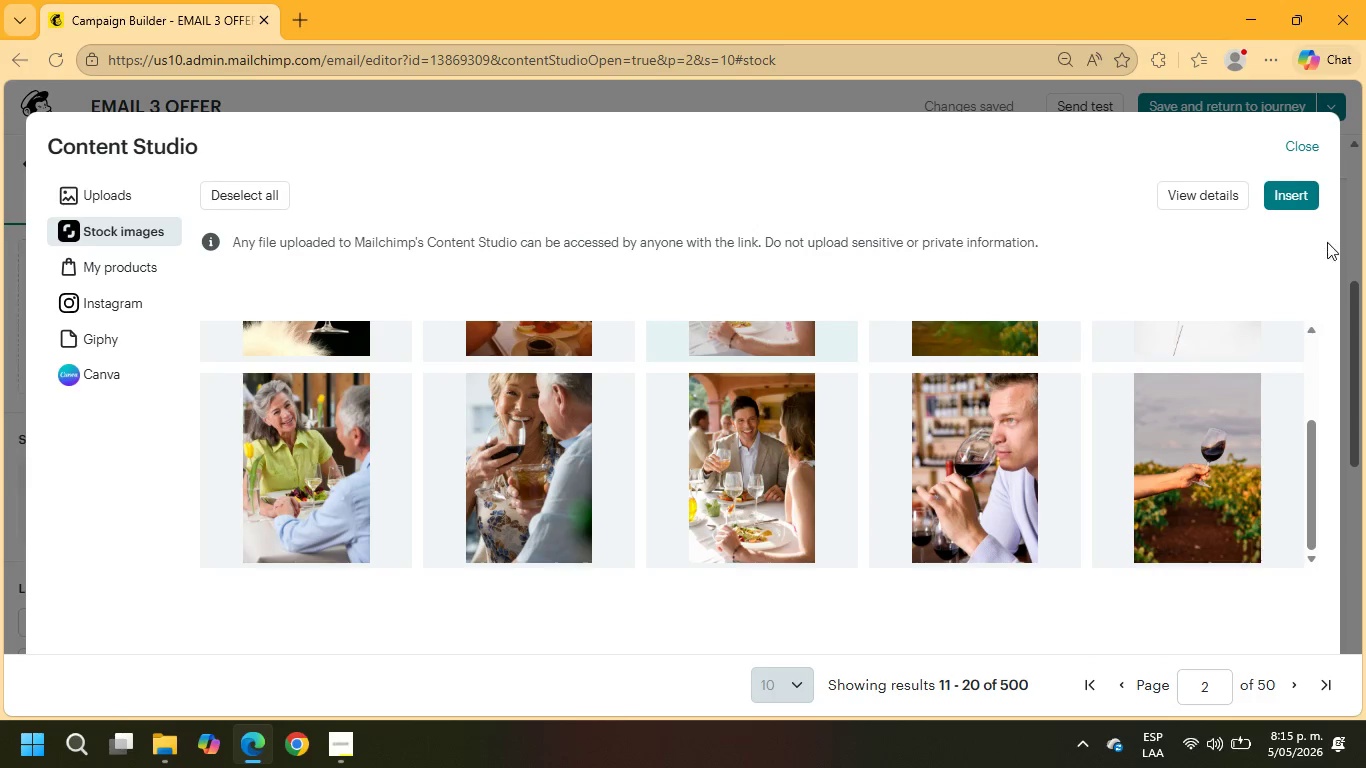 
key(Control+ControlLeft)
 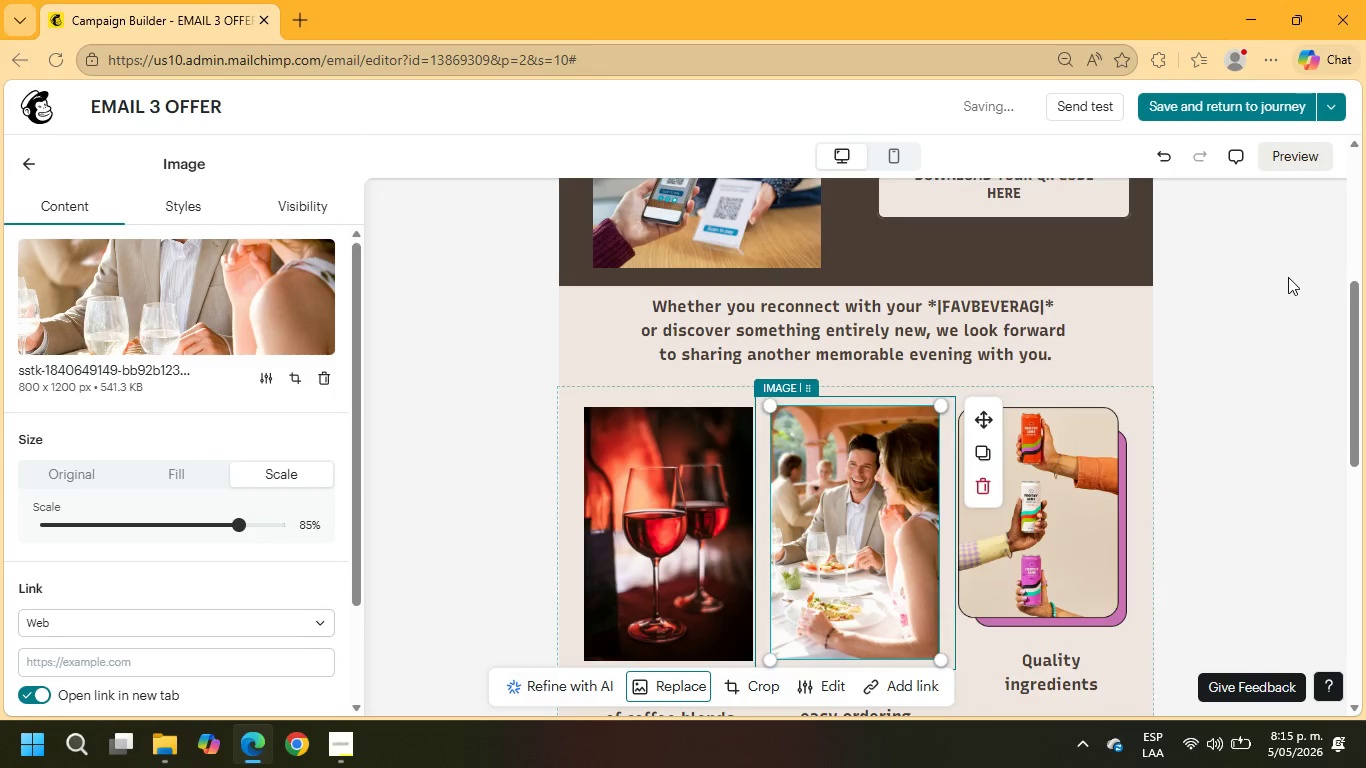 
wait(13.73)
 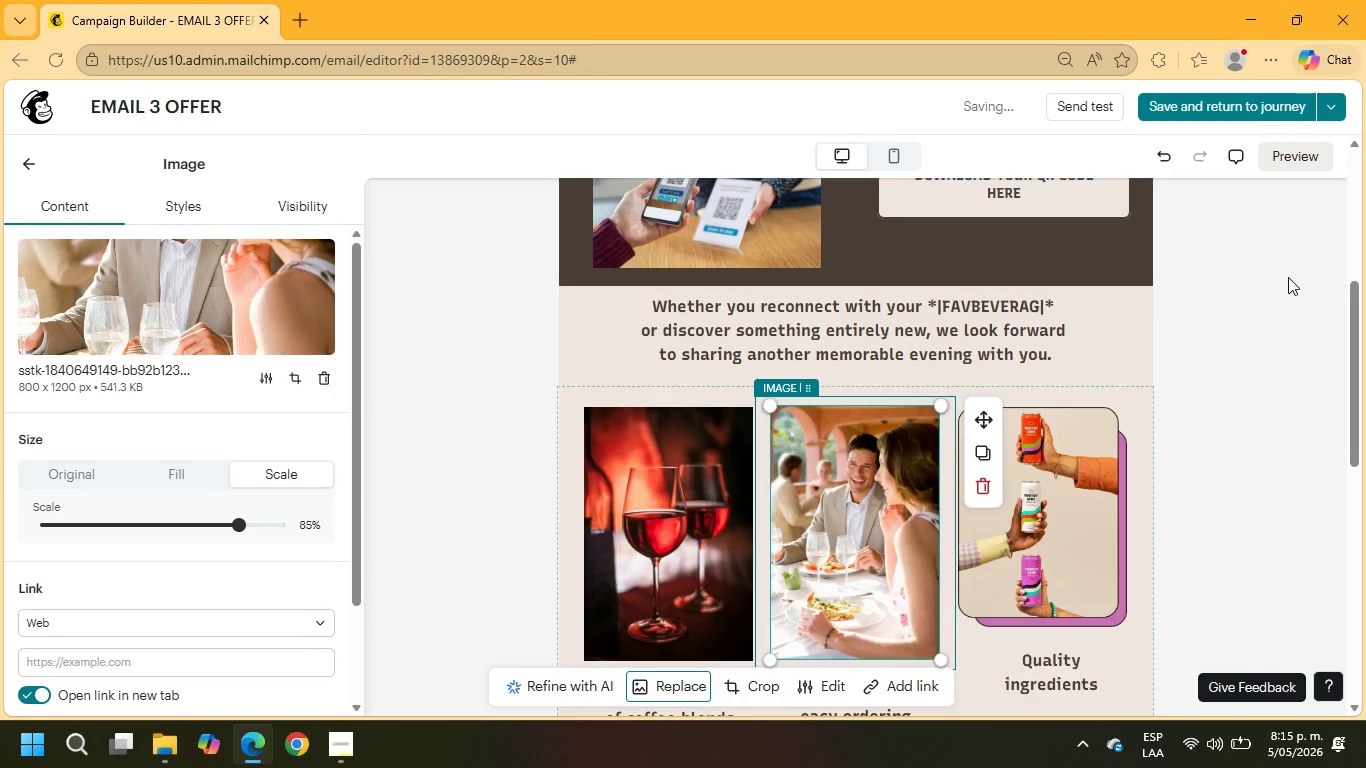 
left_click([862, 659])
 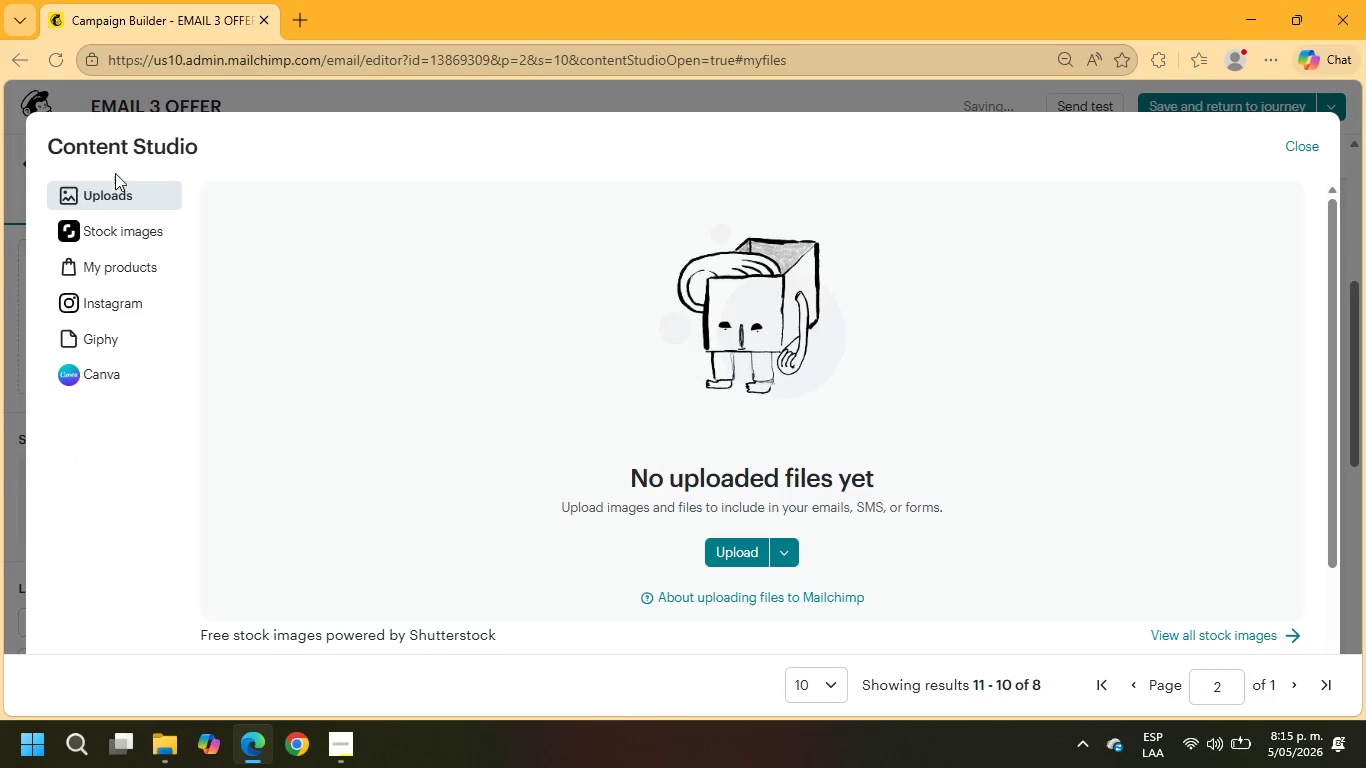 
double_click([123, 239])
 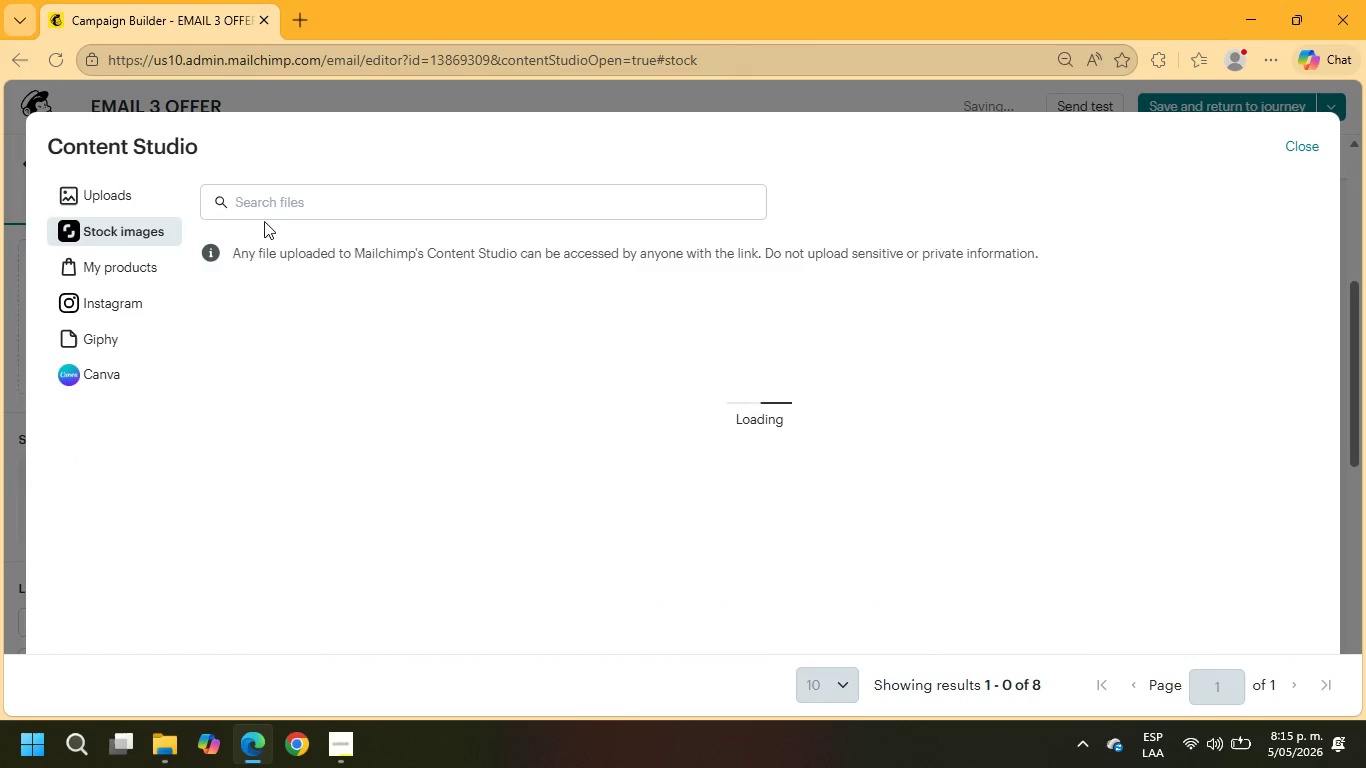 
left_click([259, 201])
 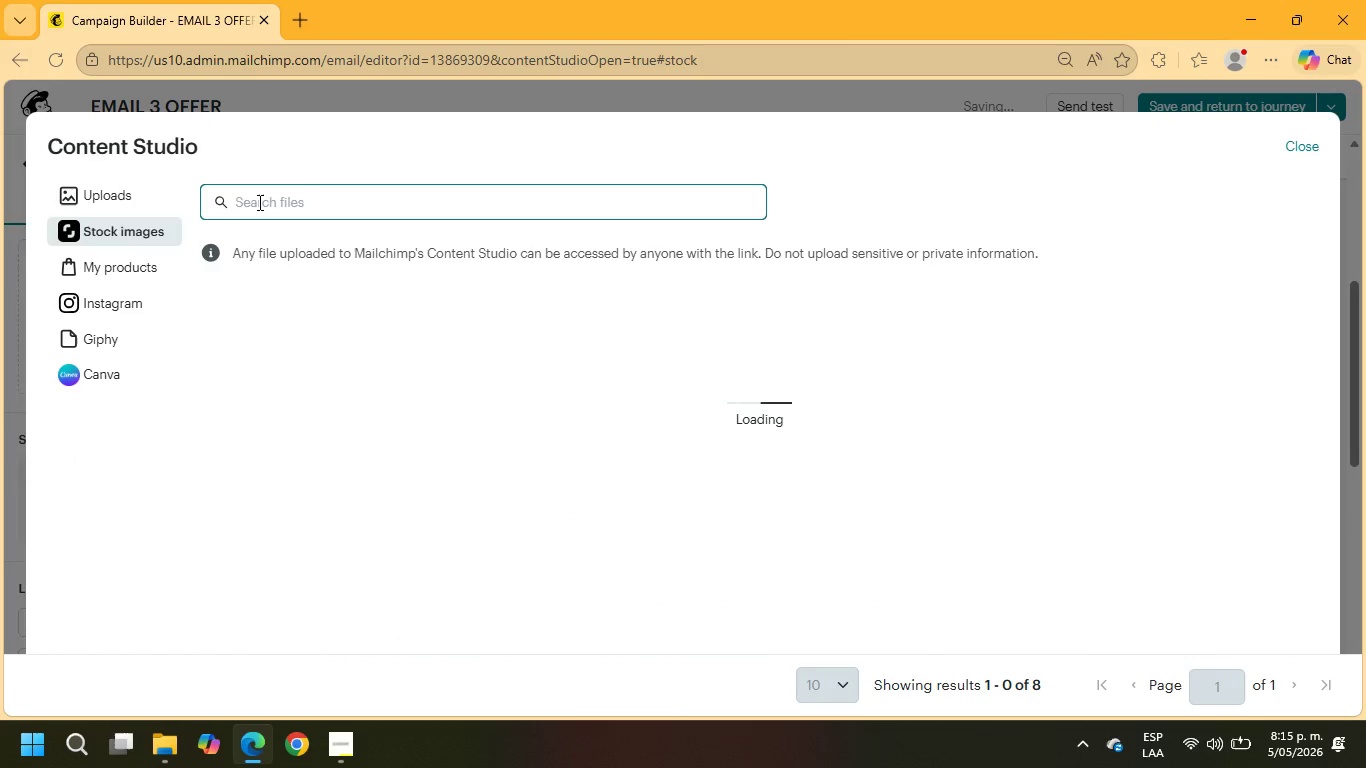 
type(winery)
 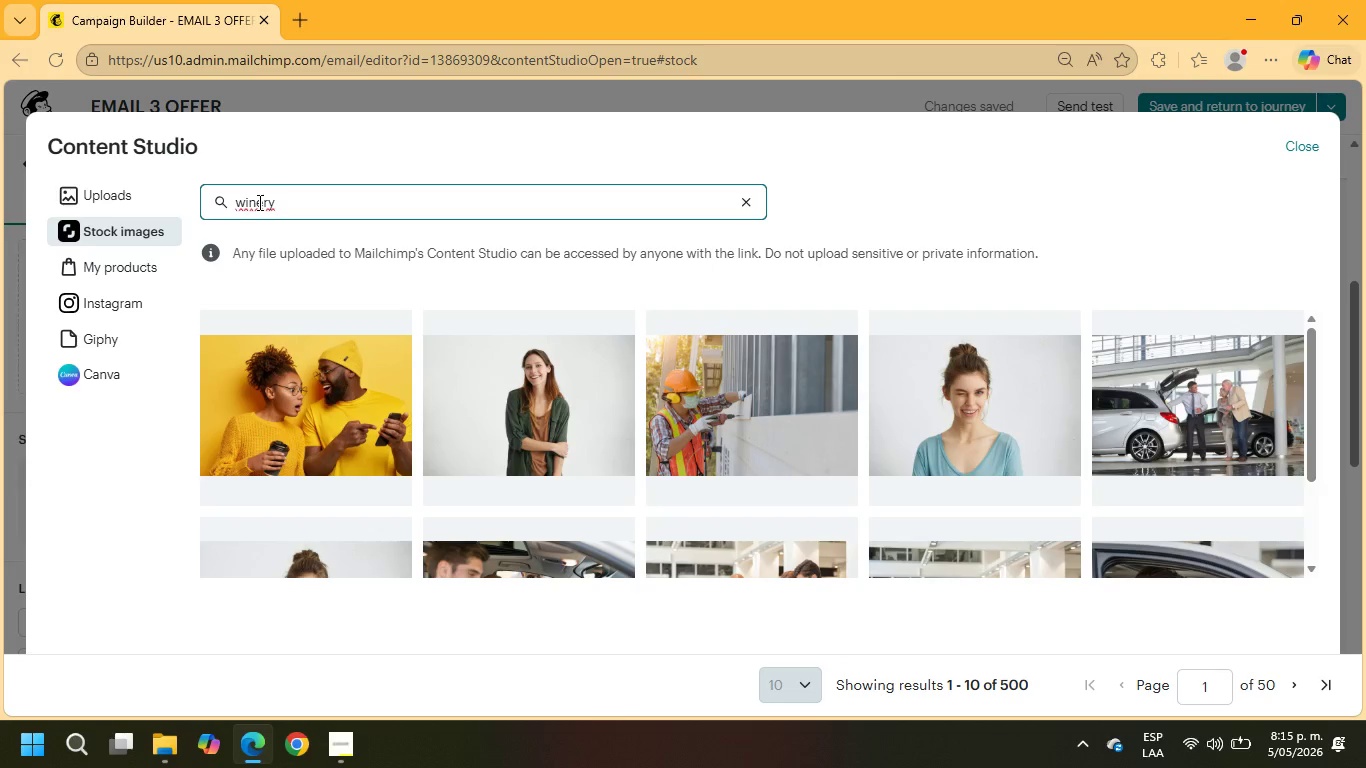 
wait(7.69)
 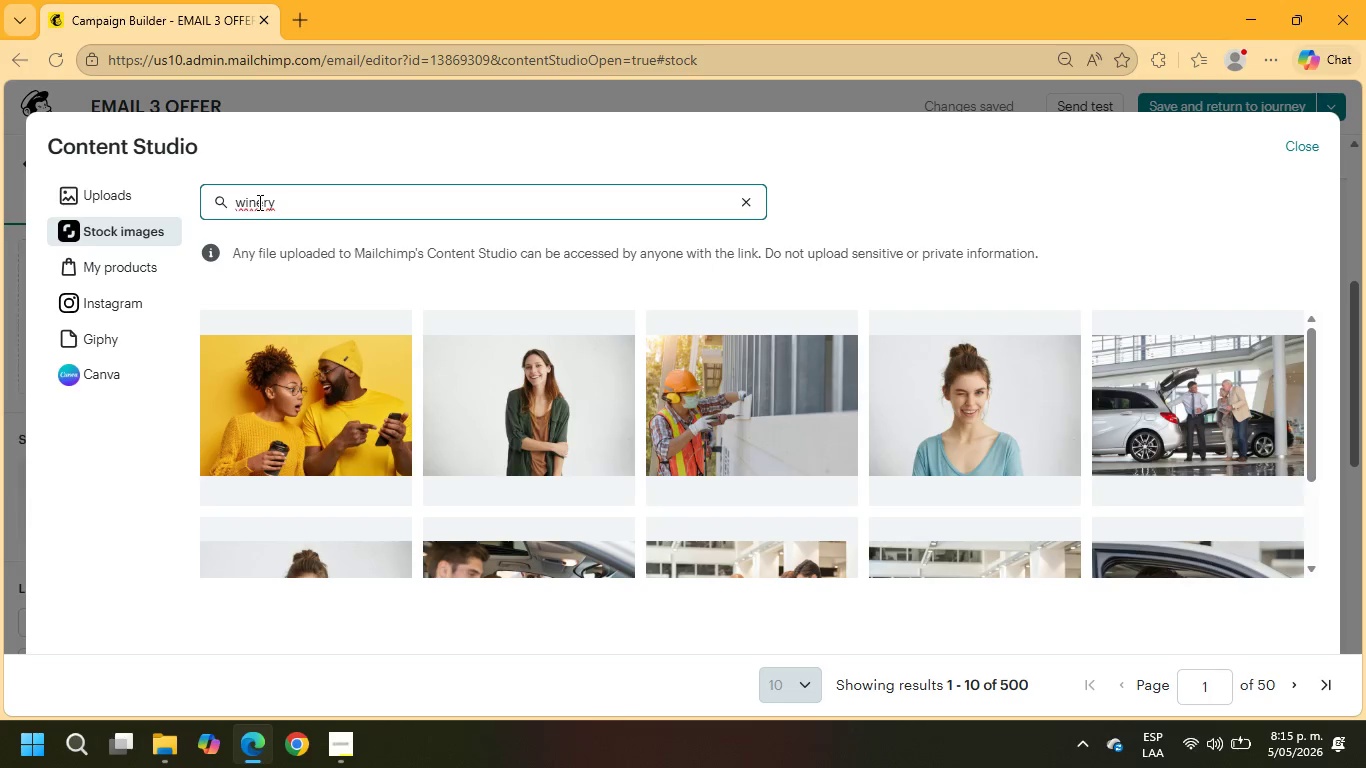 
key(Backspace)
key(Backspace)
type( white vertical)
 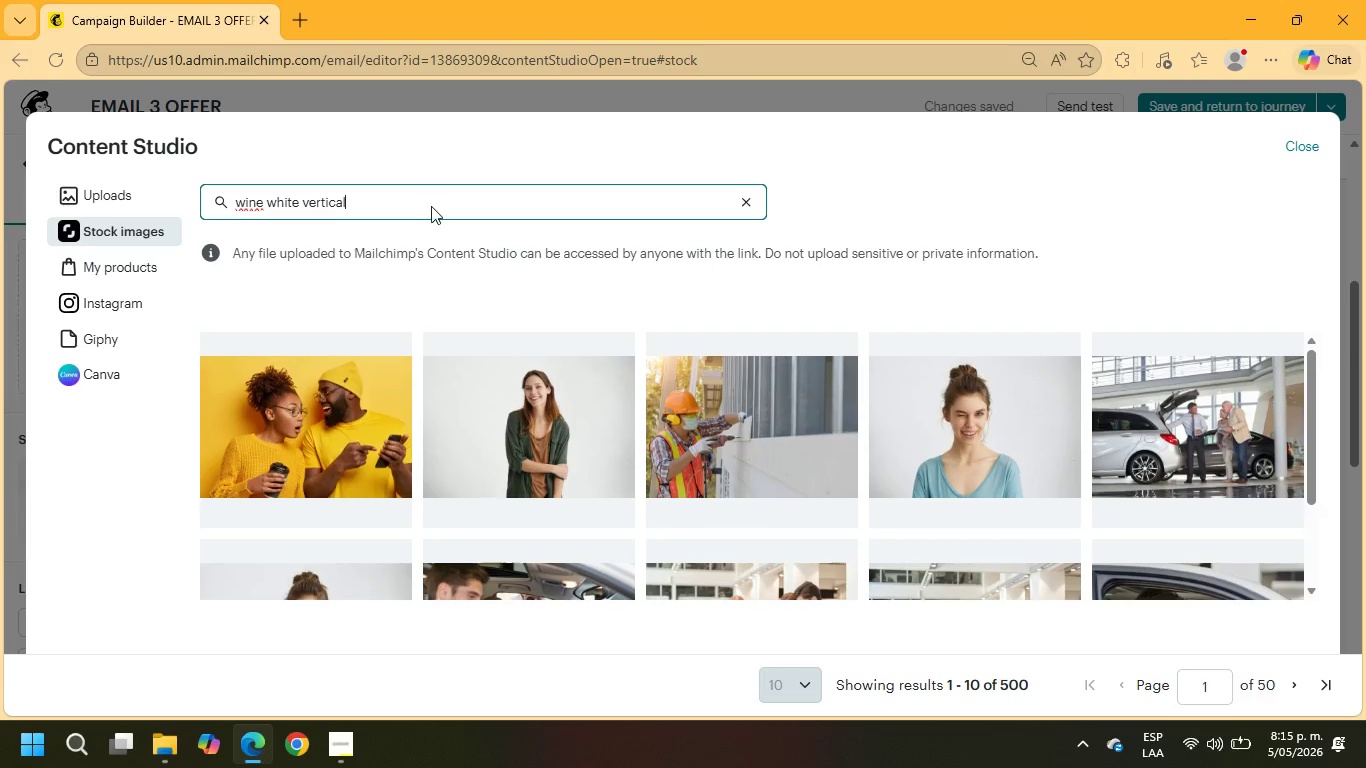 
key(Enter)
 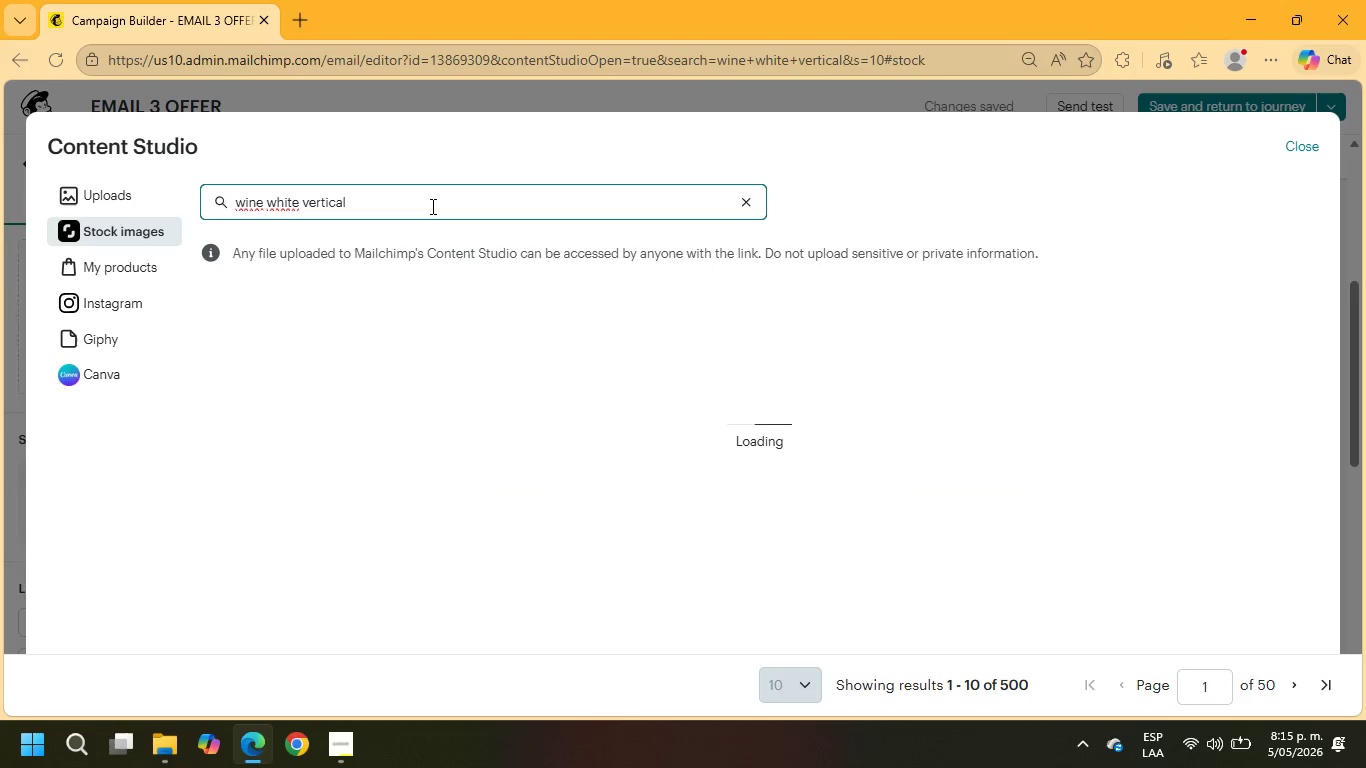 
wait(9.55)
 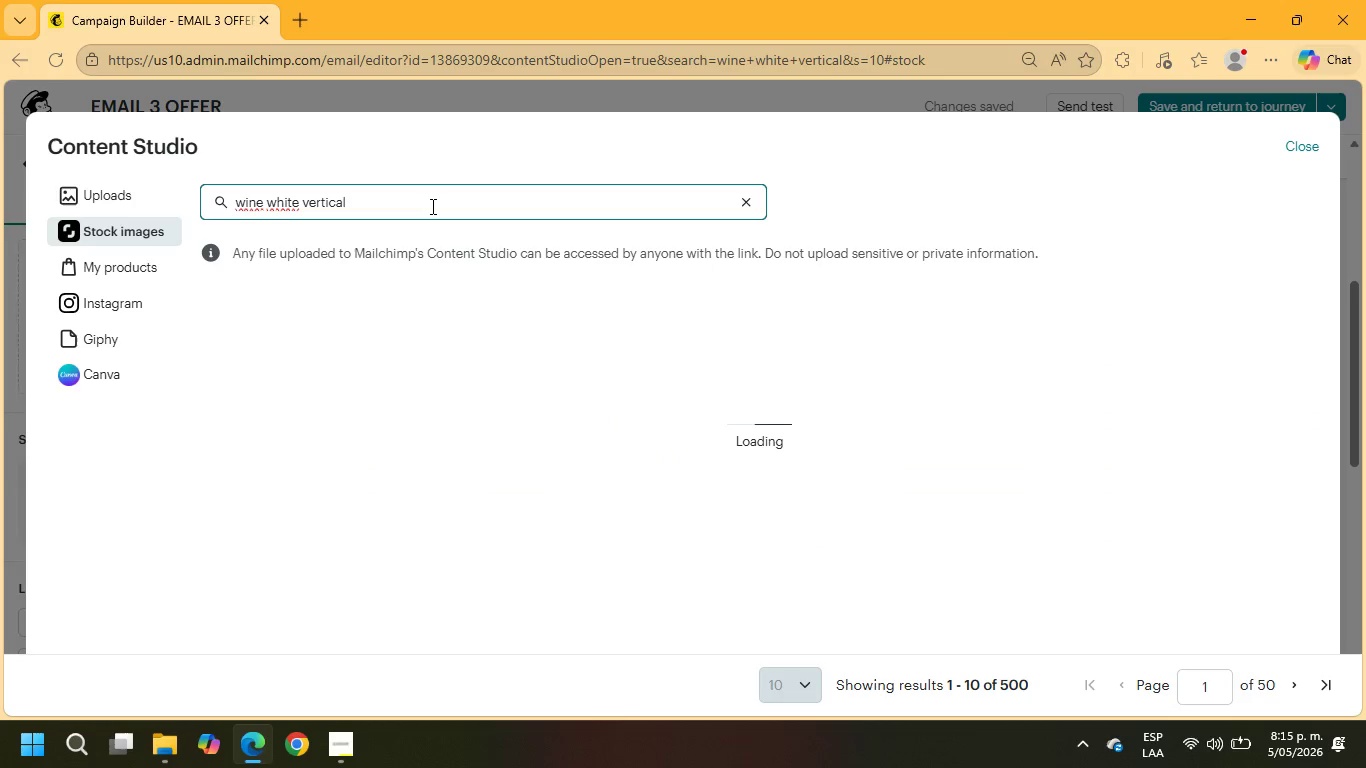 
scroll: coordinate [1178, 425], scroll_direction: down, amount: 5.0
 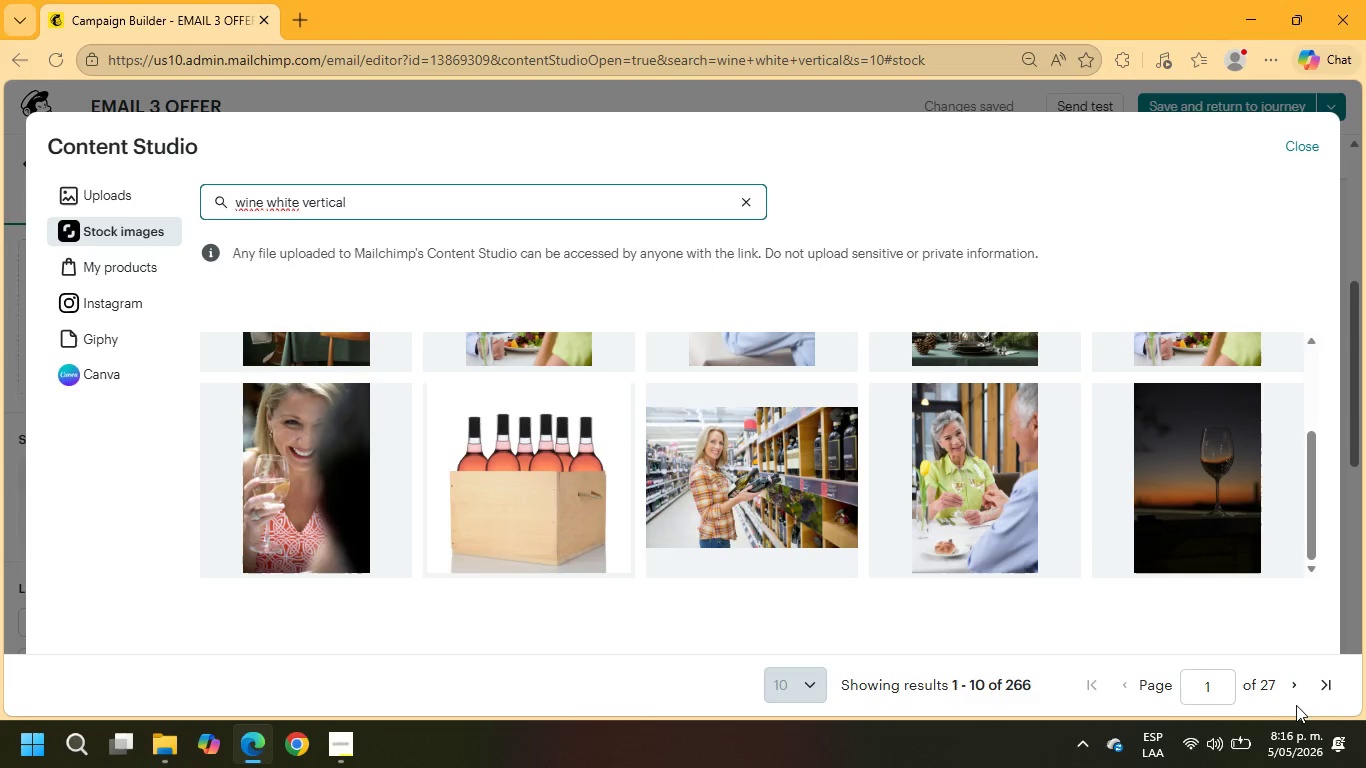 
left_click([1296, 687])
 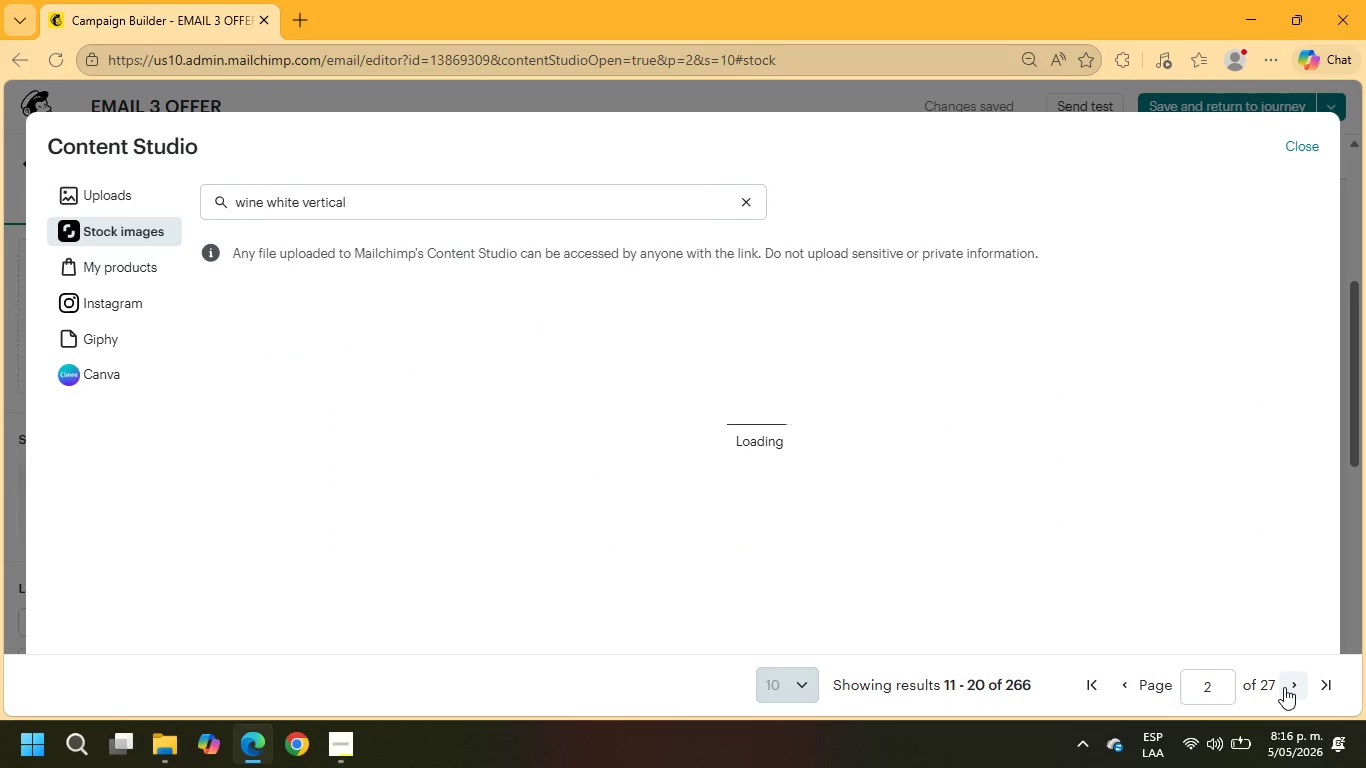 
wait(11.52)
 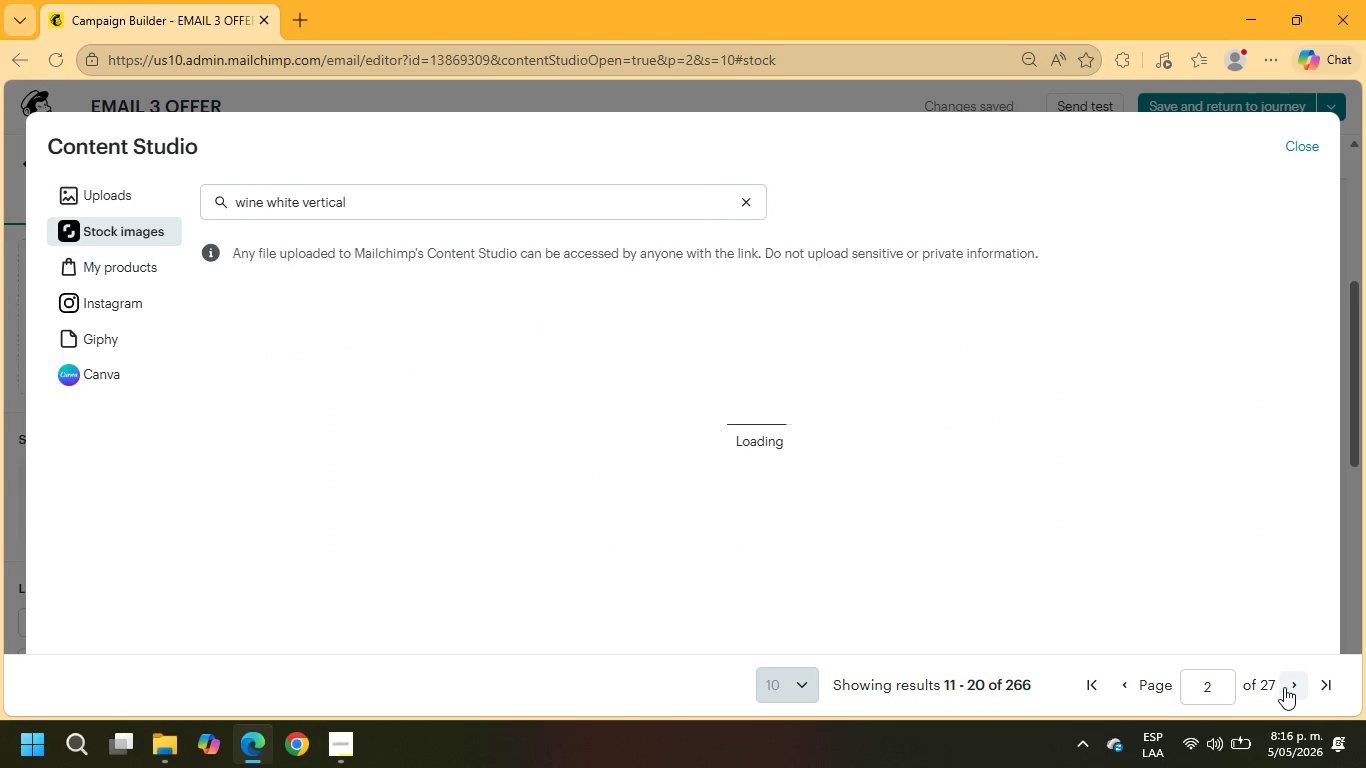 
left_click([1021, 458])
 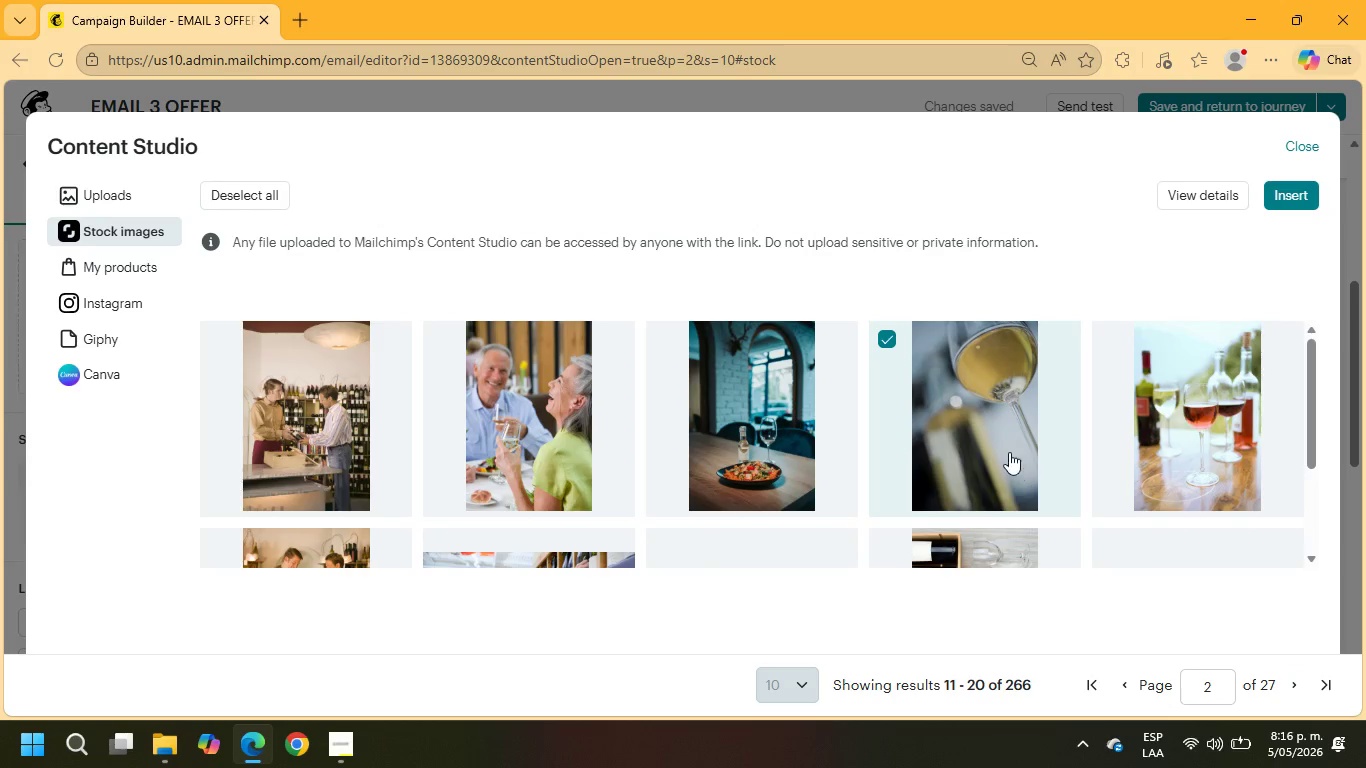 
scroll: coordinate [1003, 451], scroll_direction: down, amount: 3.0
 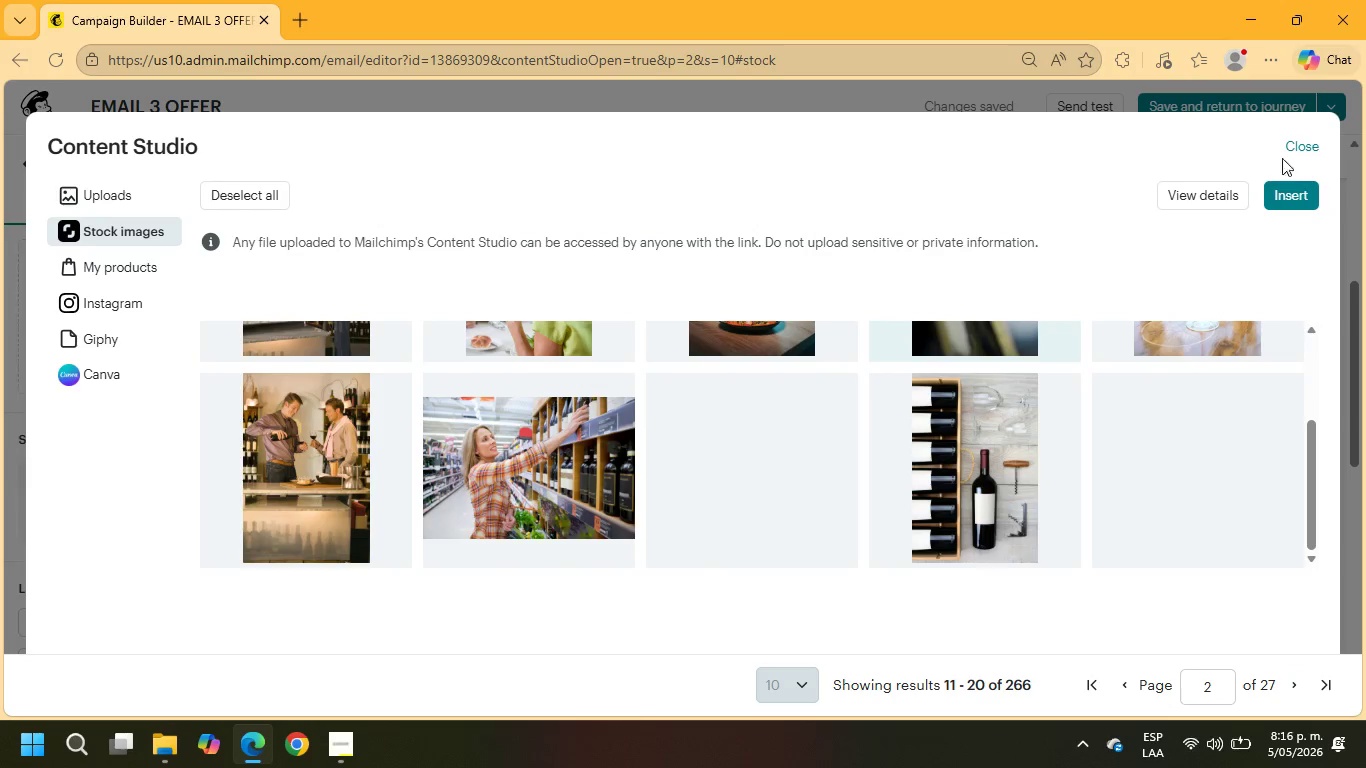 
left_click([1288, 204])
 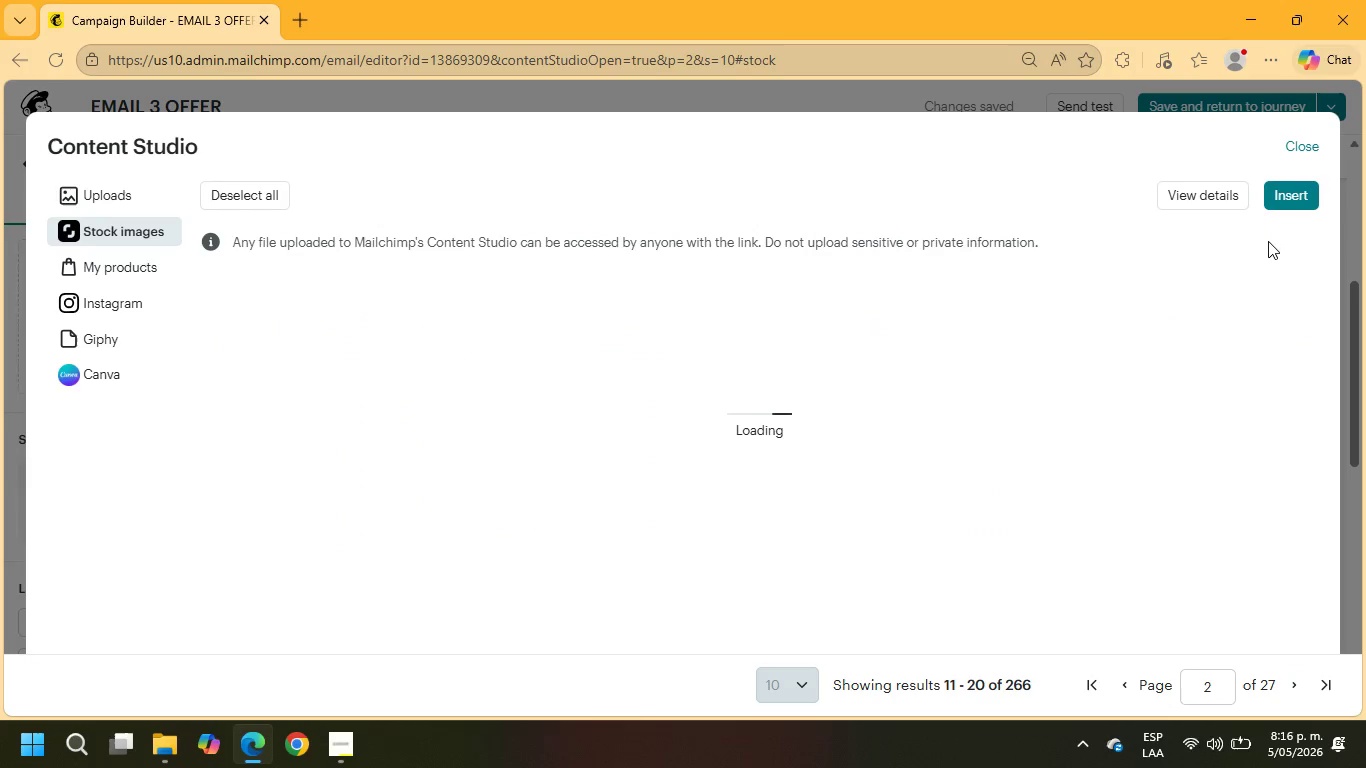 
wait(9.36)
 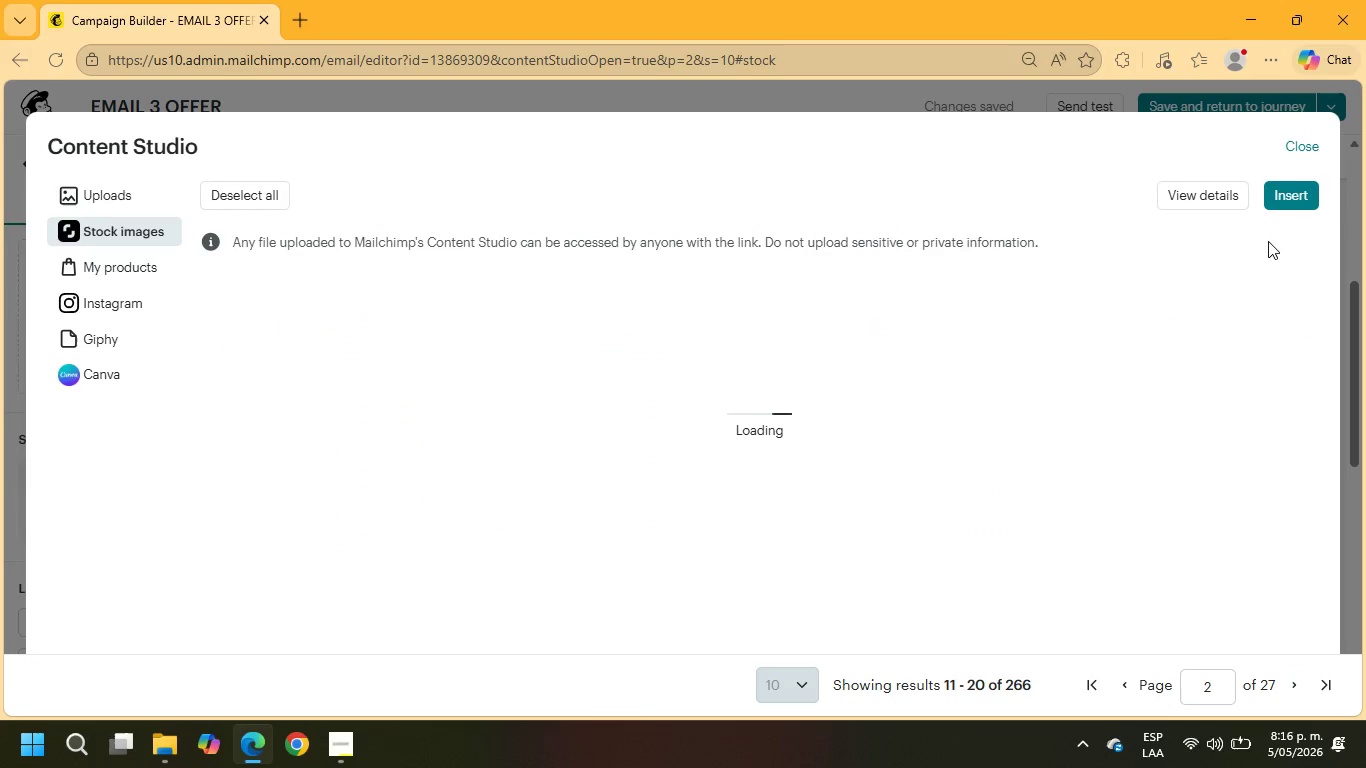 
scroll: coordinate [1033, 384], scroll_direction: down, amount: 2.0
 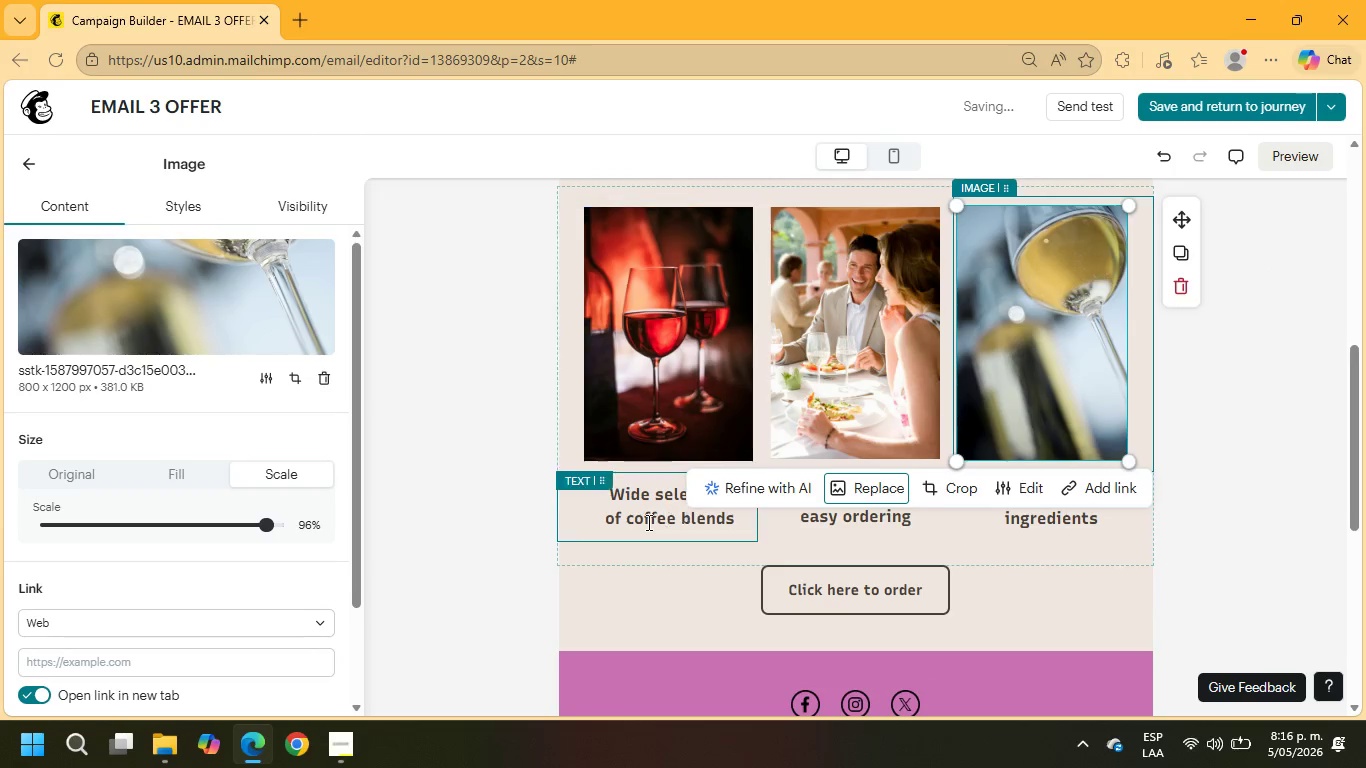 
left_click([647, 522])
 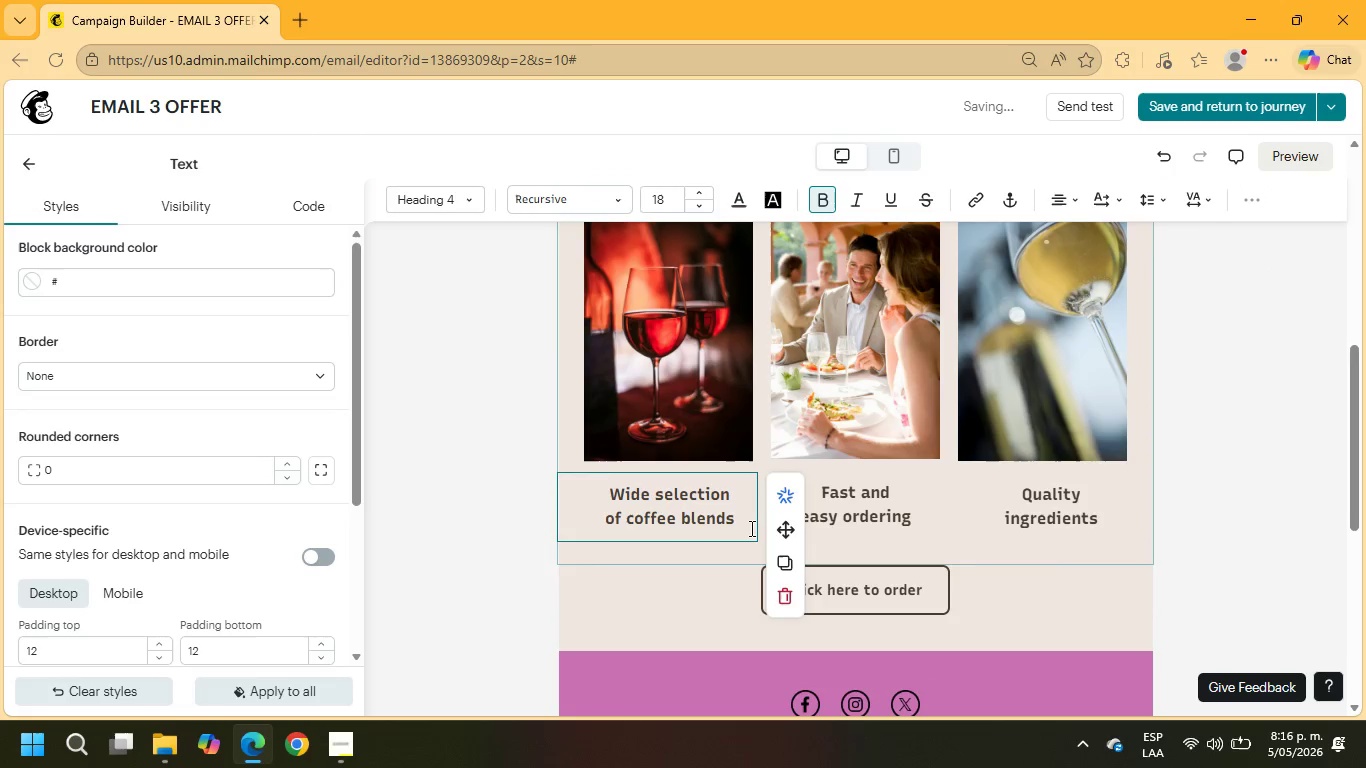 
left_click_drag(start_coordinate=[743, 524], to_coordinate=[624, 519])
 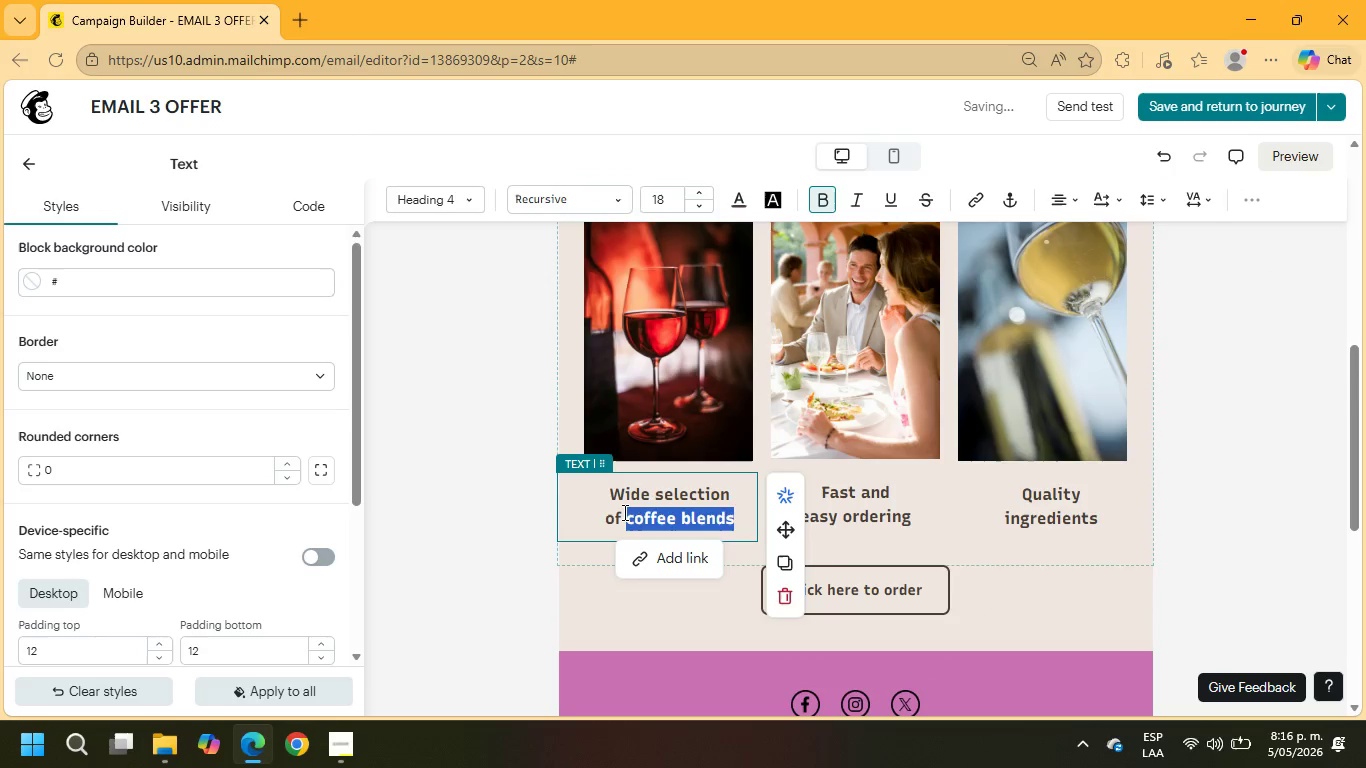 
type(new flavr)
key(Backspace)
key(Backspace)
key(Backspace)
key(Backspace)
key(Backspace)
type(seasi)
key(Backspace)
type(onals)
 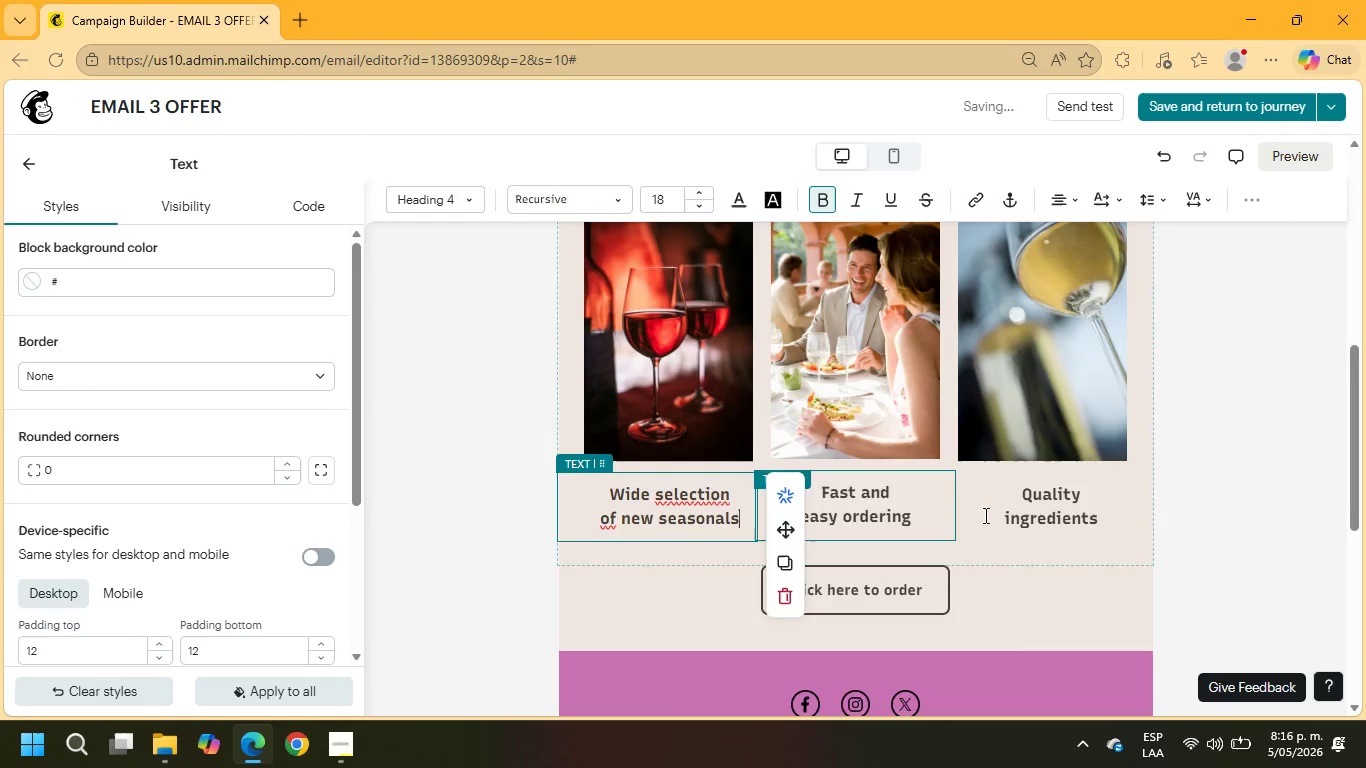 
left_click([1070, 523])
 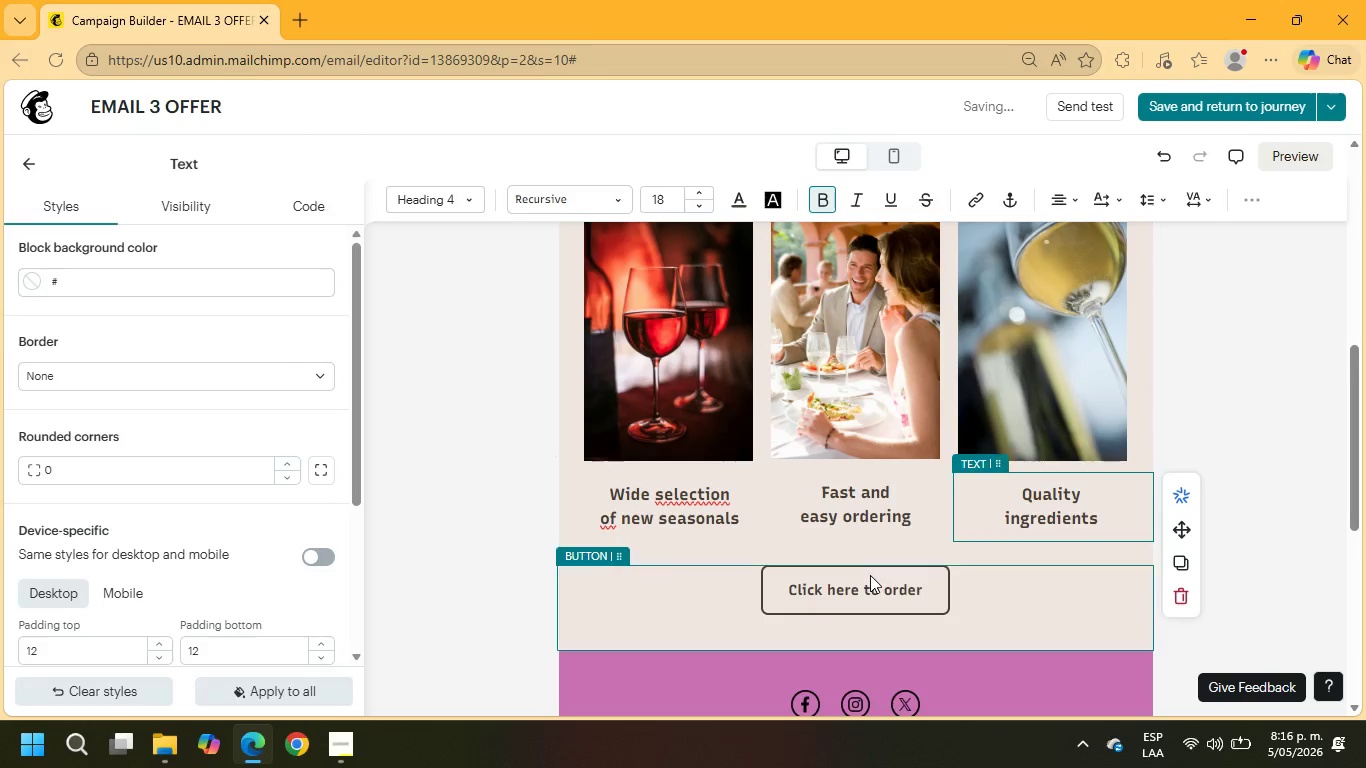 
left_click([870, 575])
 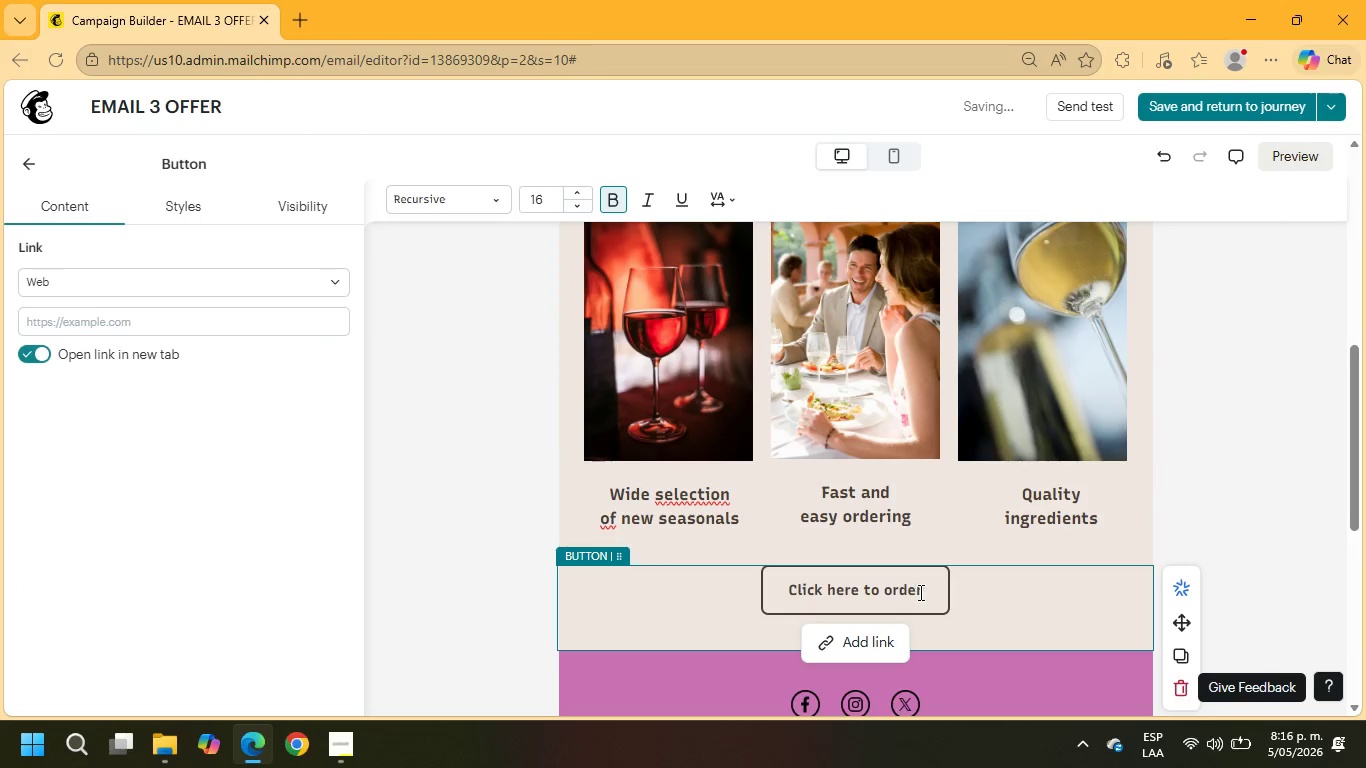 
left_click_drag(start_coordinate=[920, 591], to_coordinate=[729, 581])
 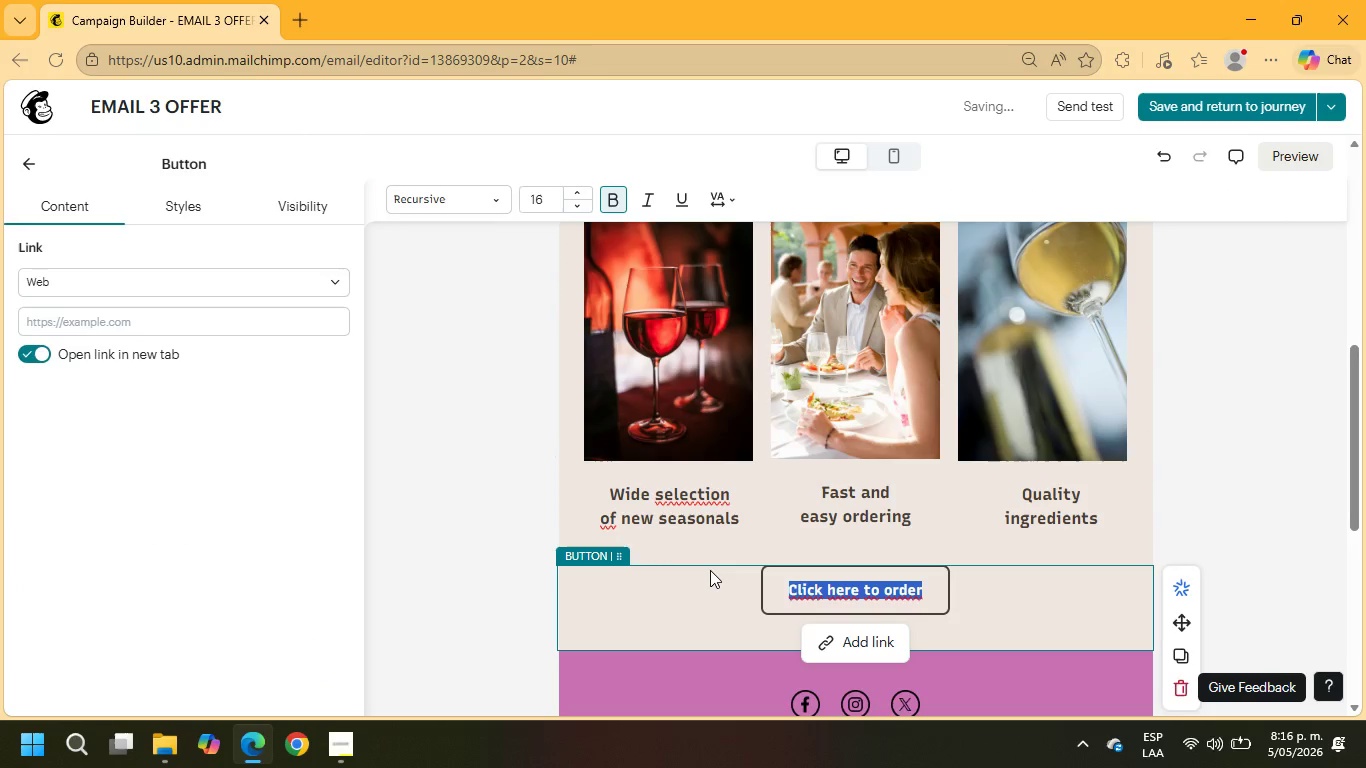 
type(Plan your visit)
 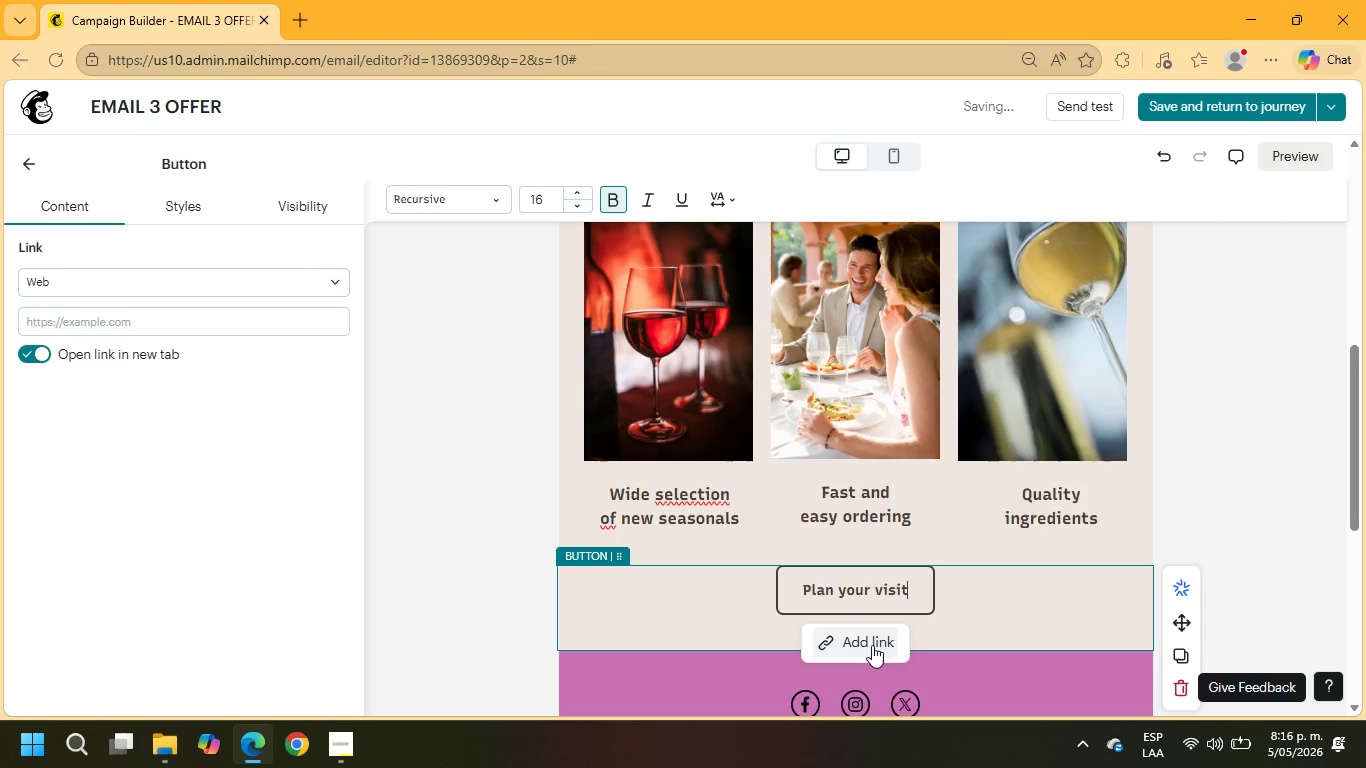 
left_click([871, 643])
 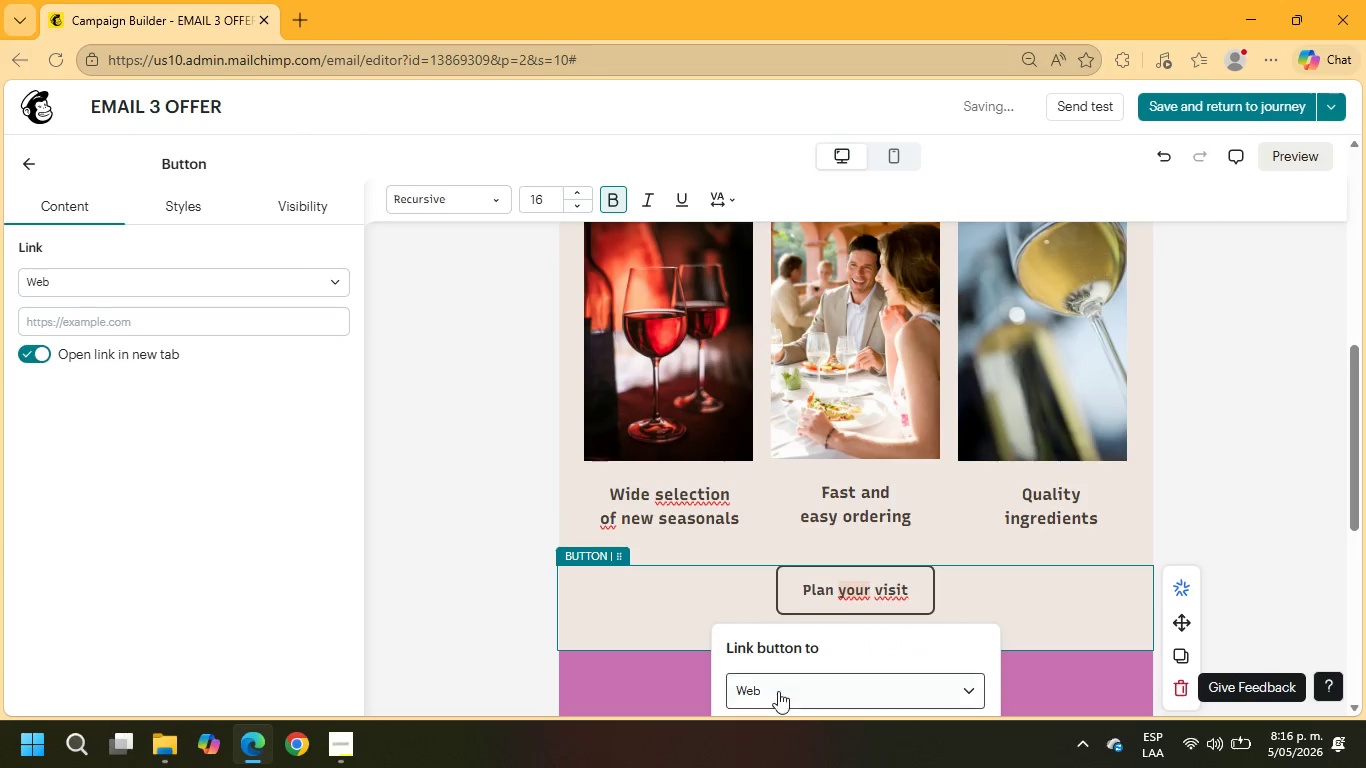 
scroll: coordinate [839, 583], scroll_direction: down, amount: 2.0
 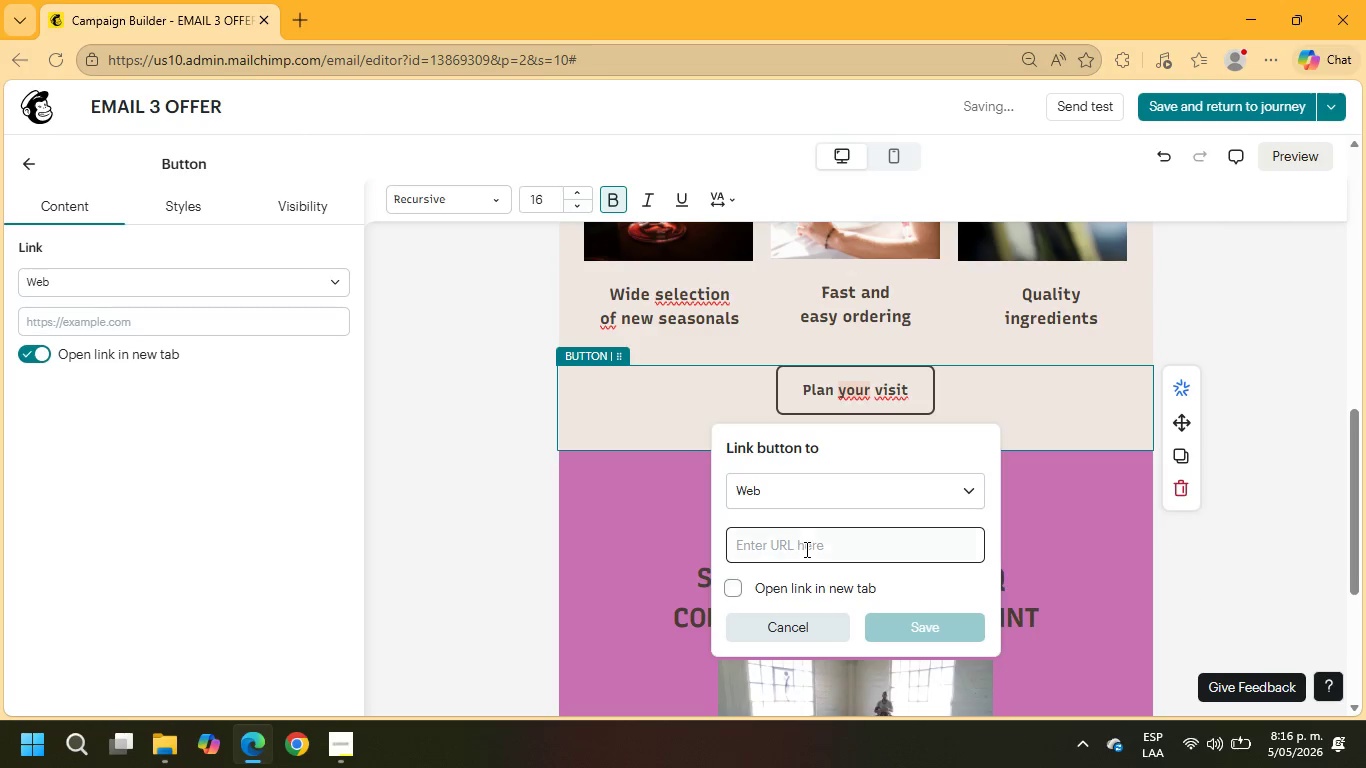 
left_click([801, 541])
 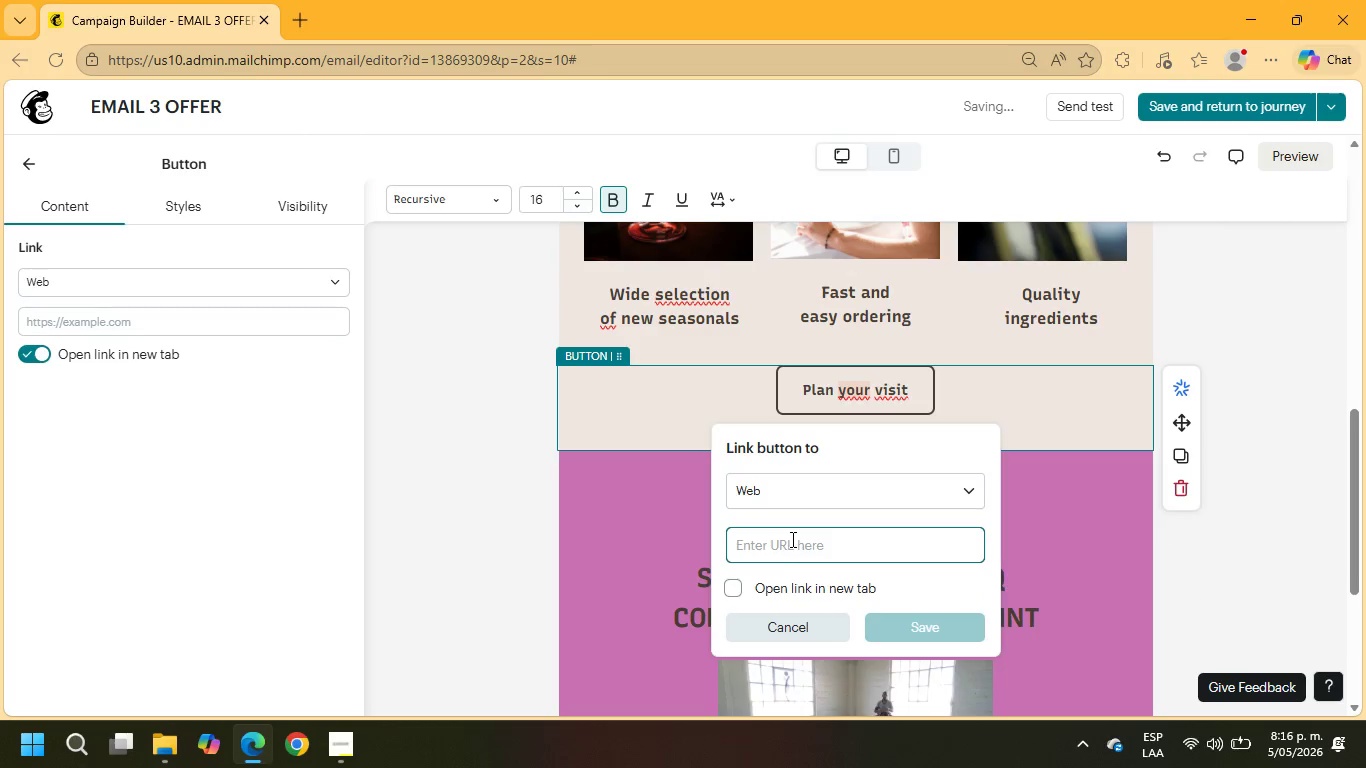 
type(example.com)
 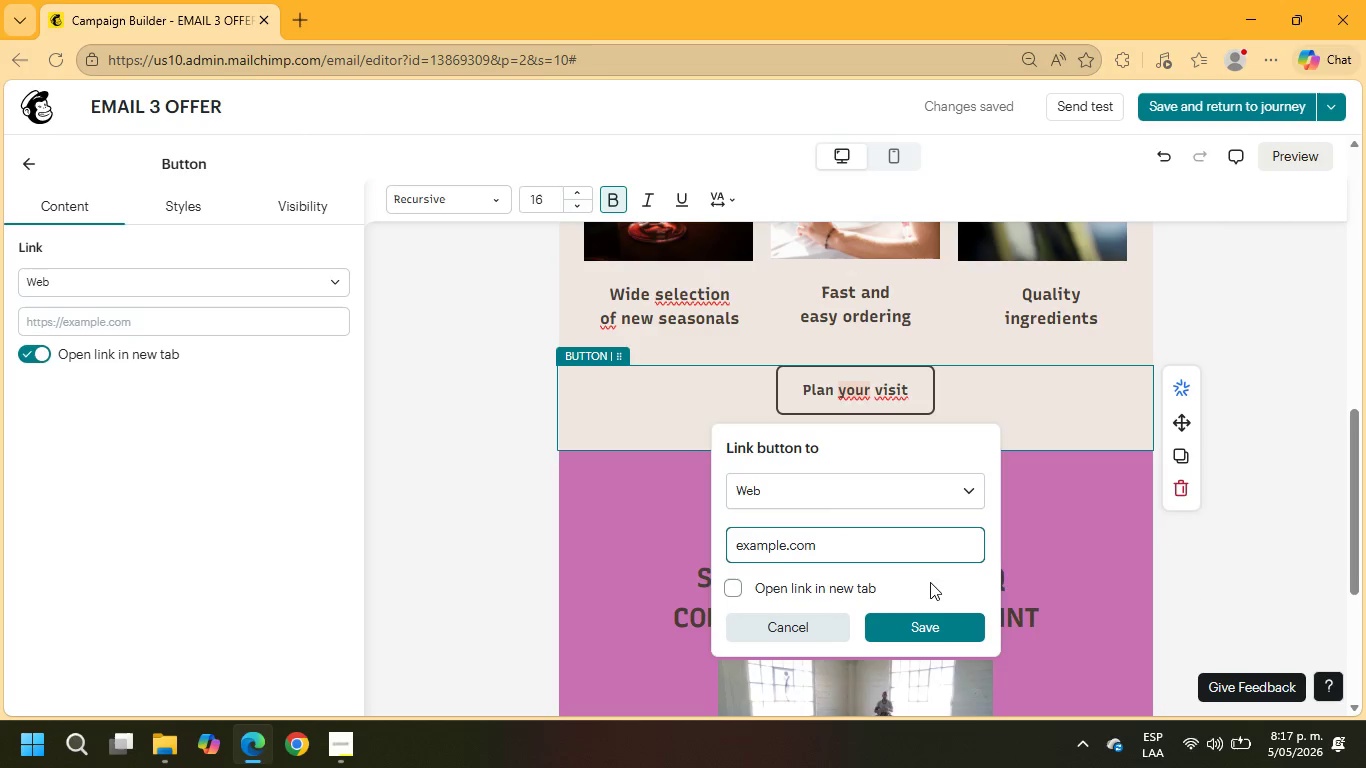 
mouse_move([914, 619])
 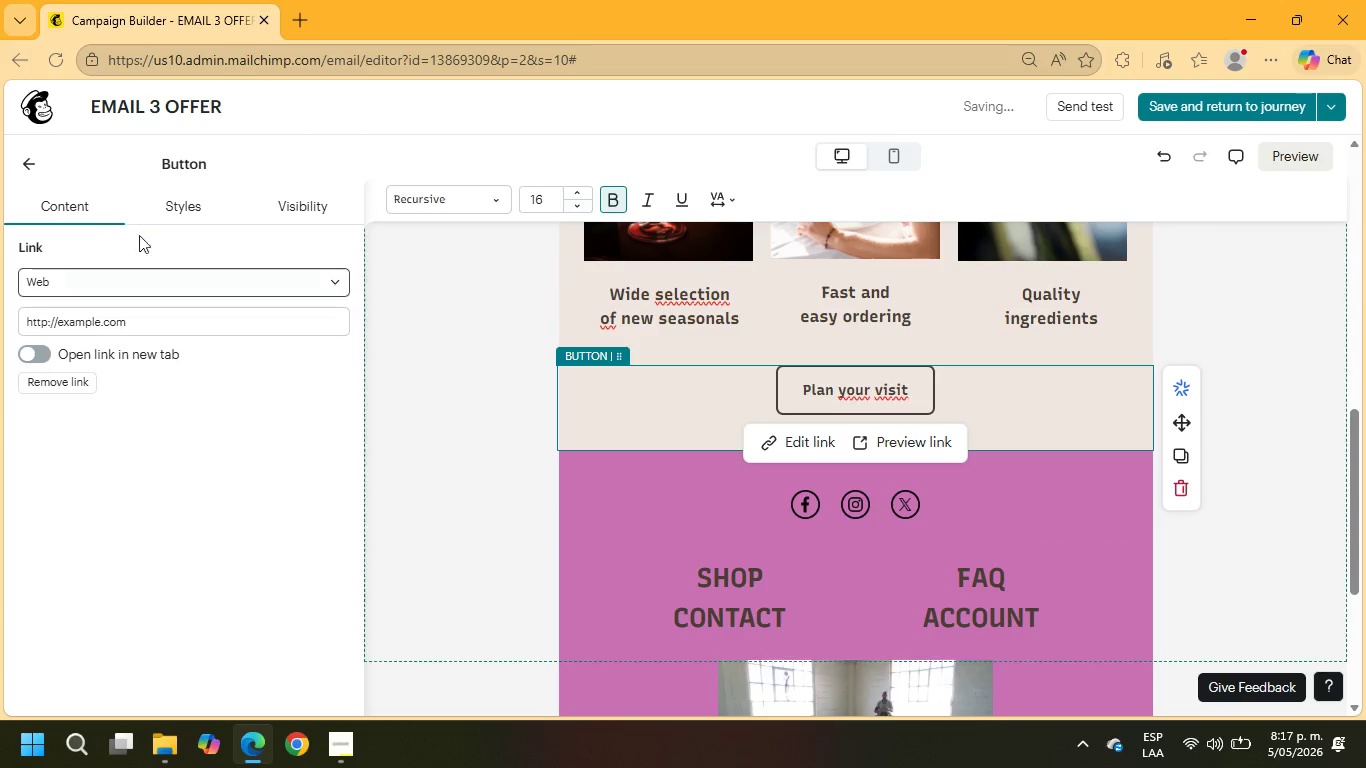 
left_click([33, 168])
 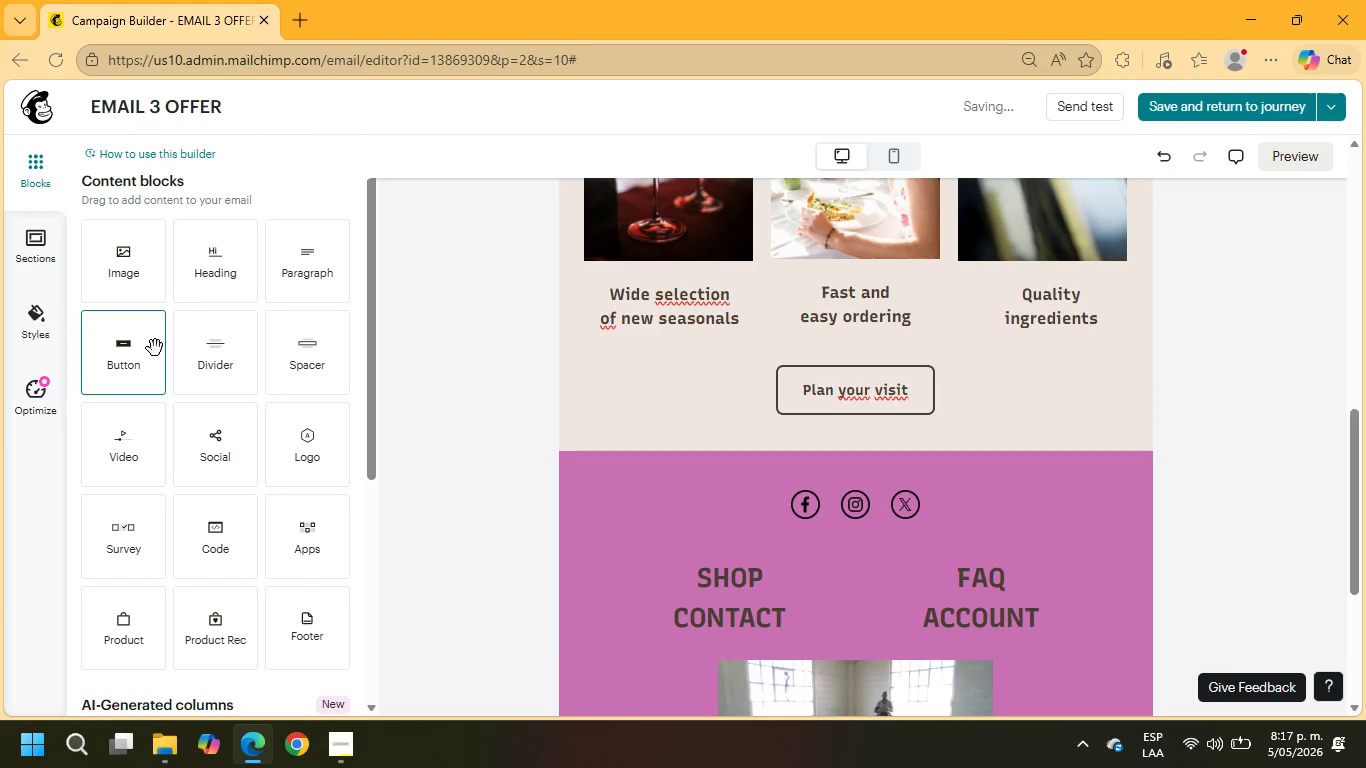 
left_click_drag(start_coordinate=[200, 264], to_coordinate=[608, 403])
 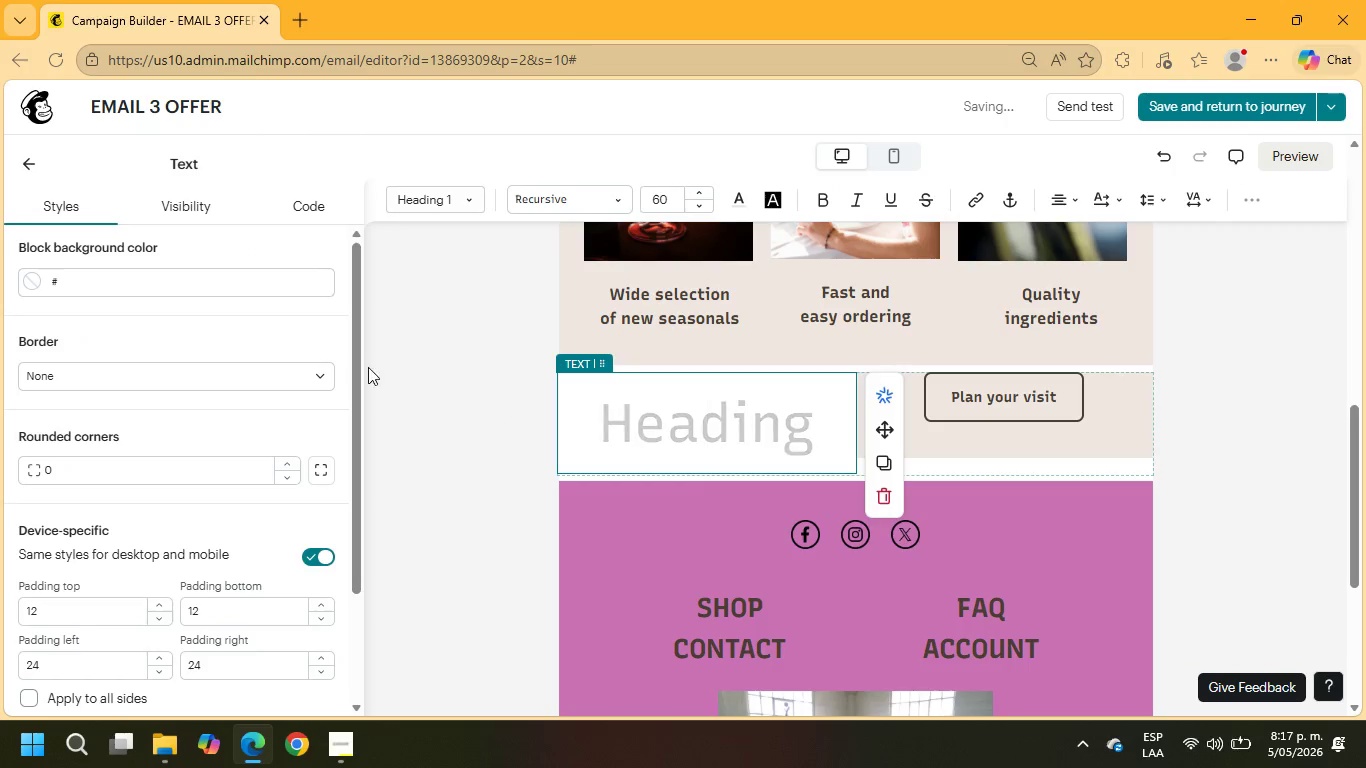 
left_click([94, 287])
 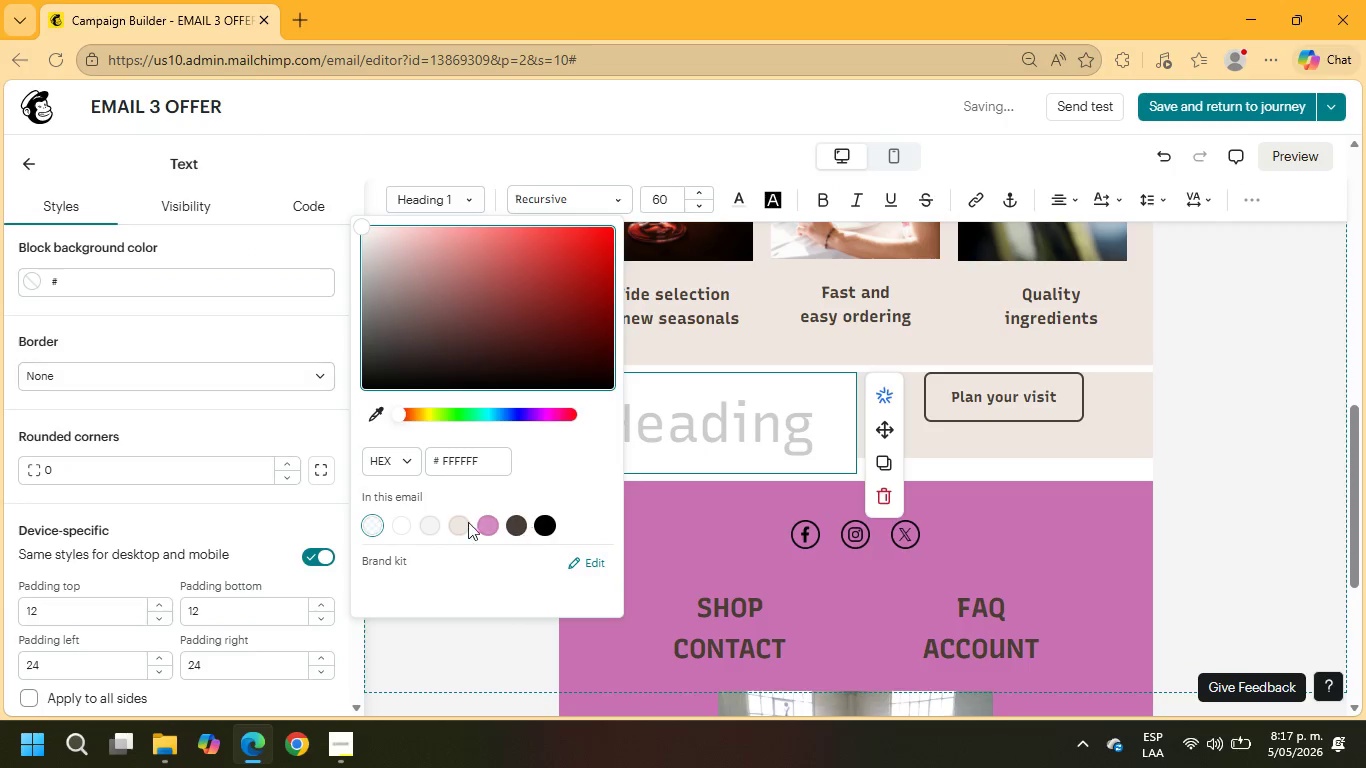 
left_click([455, 519])
 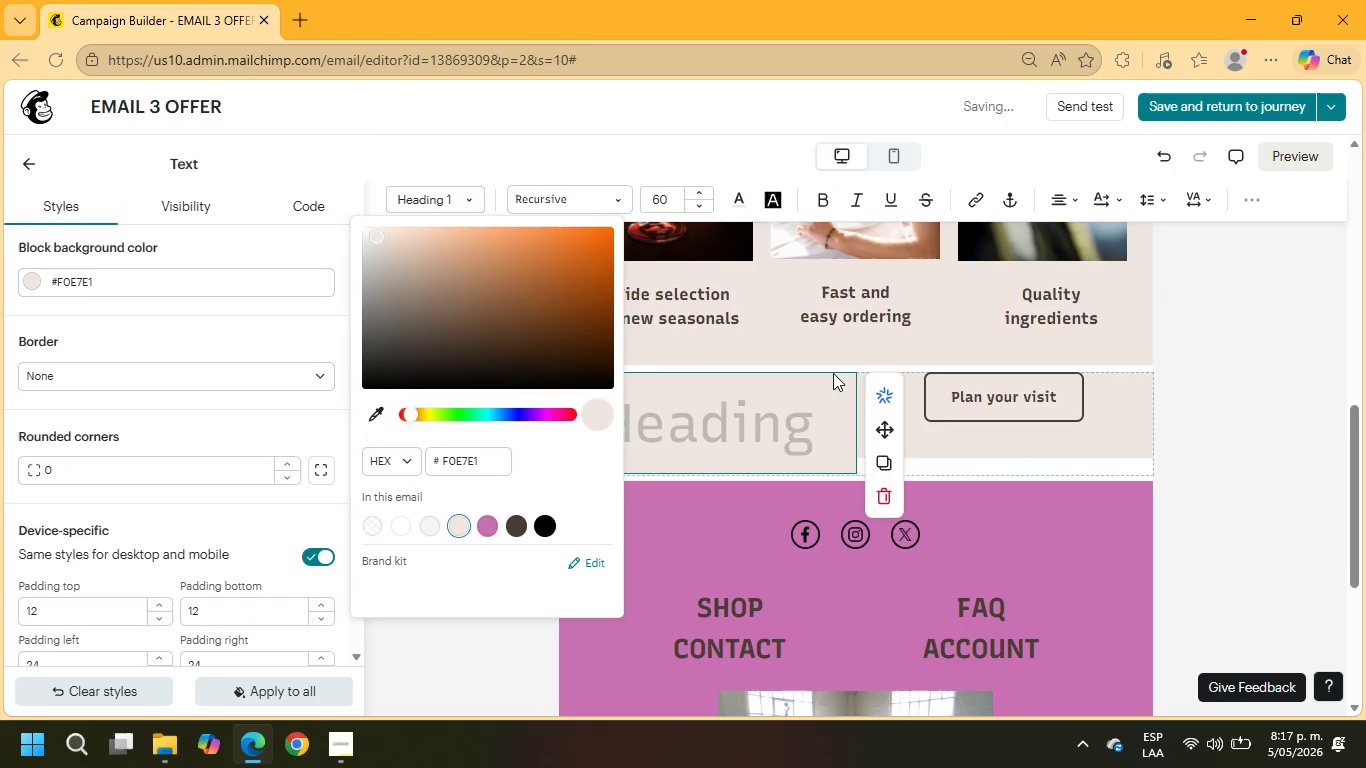 
left_click([830, 368])
 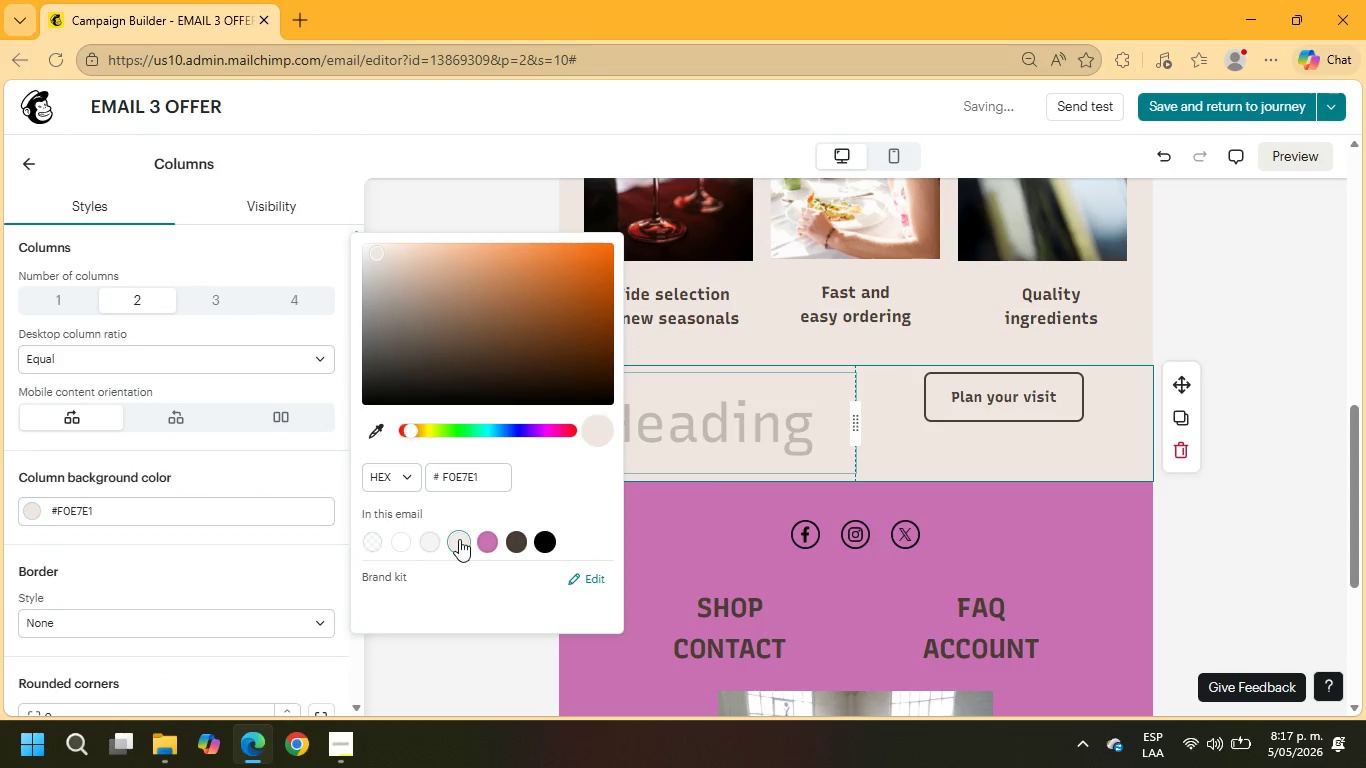 
left_click([763, 439])
 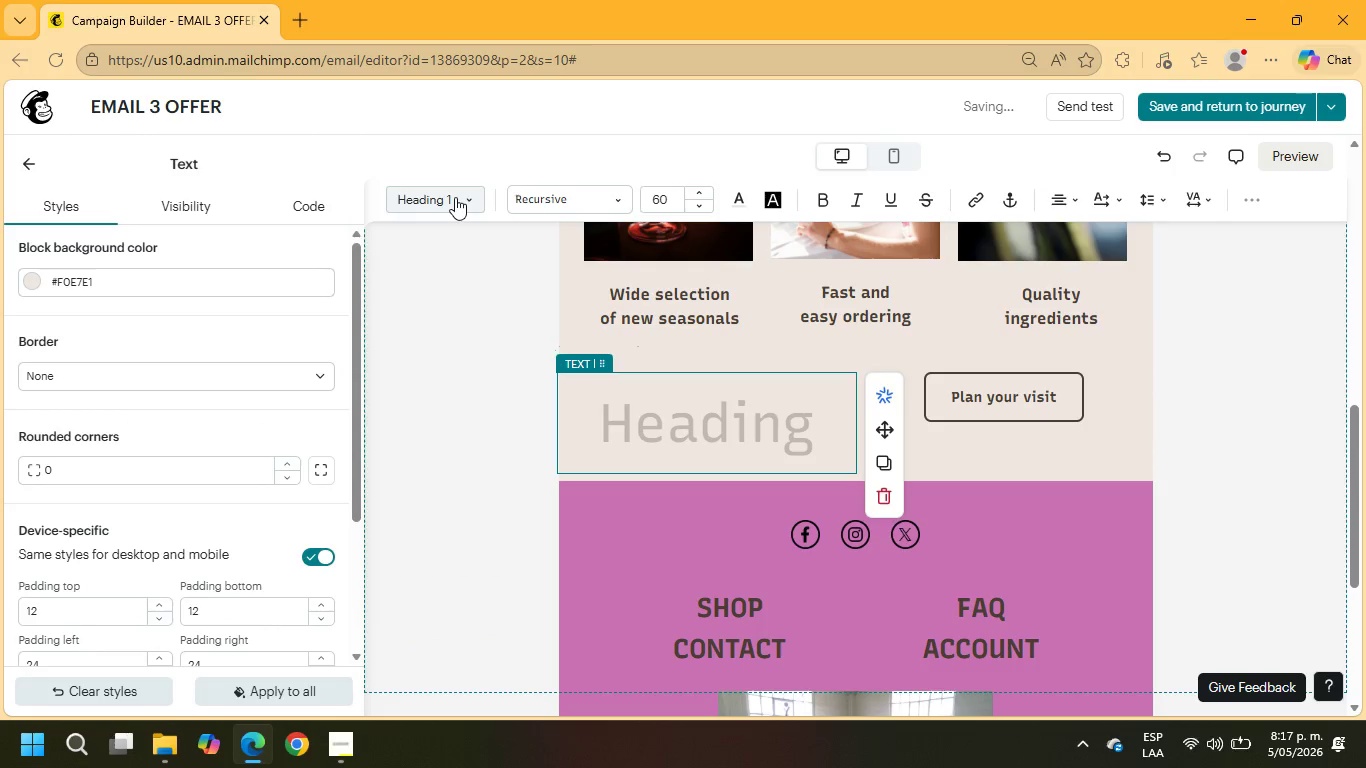 
left_click([455, 202])
 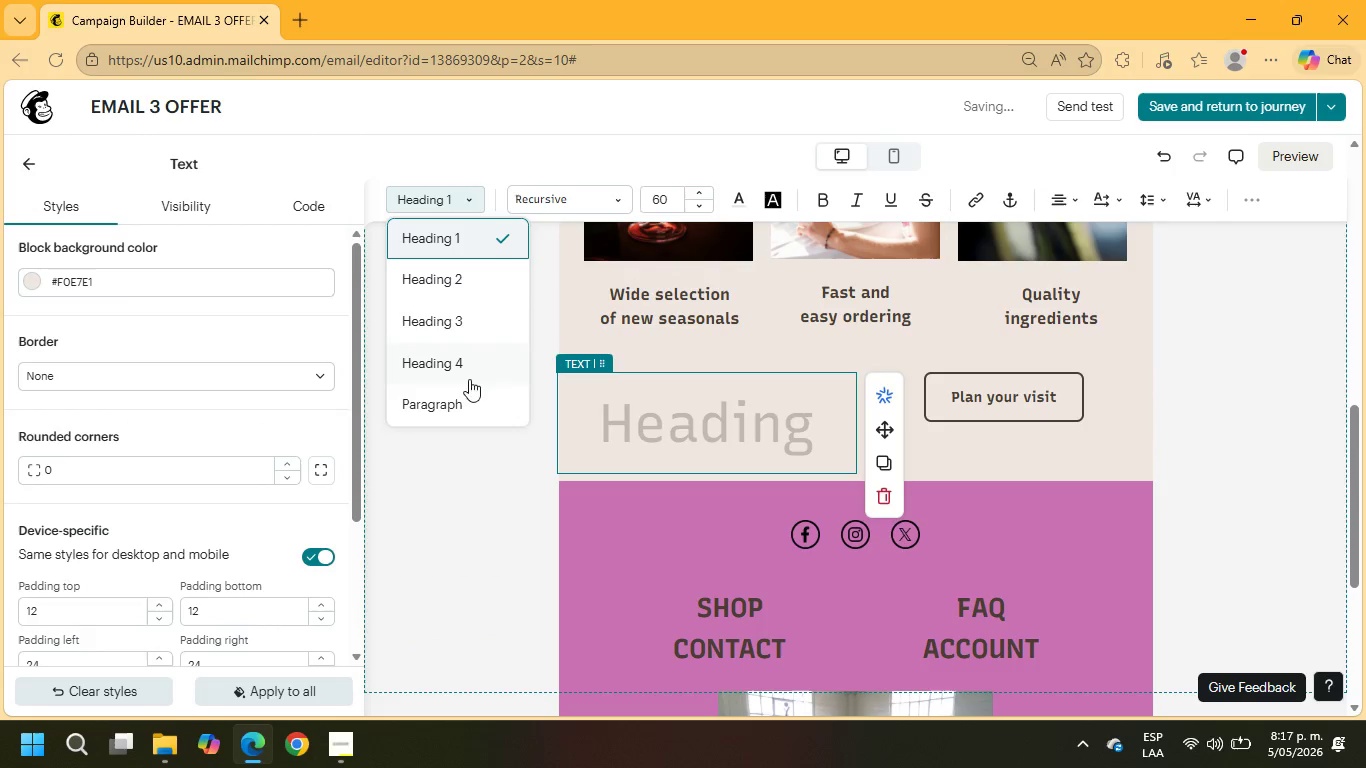 
left_click([464, 392])
 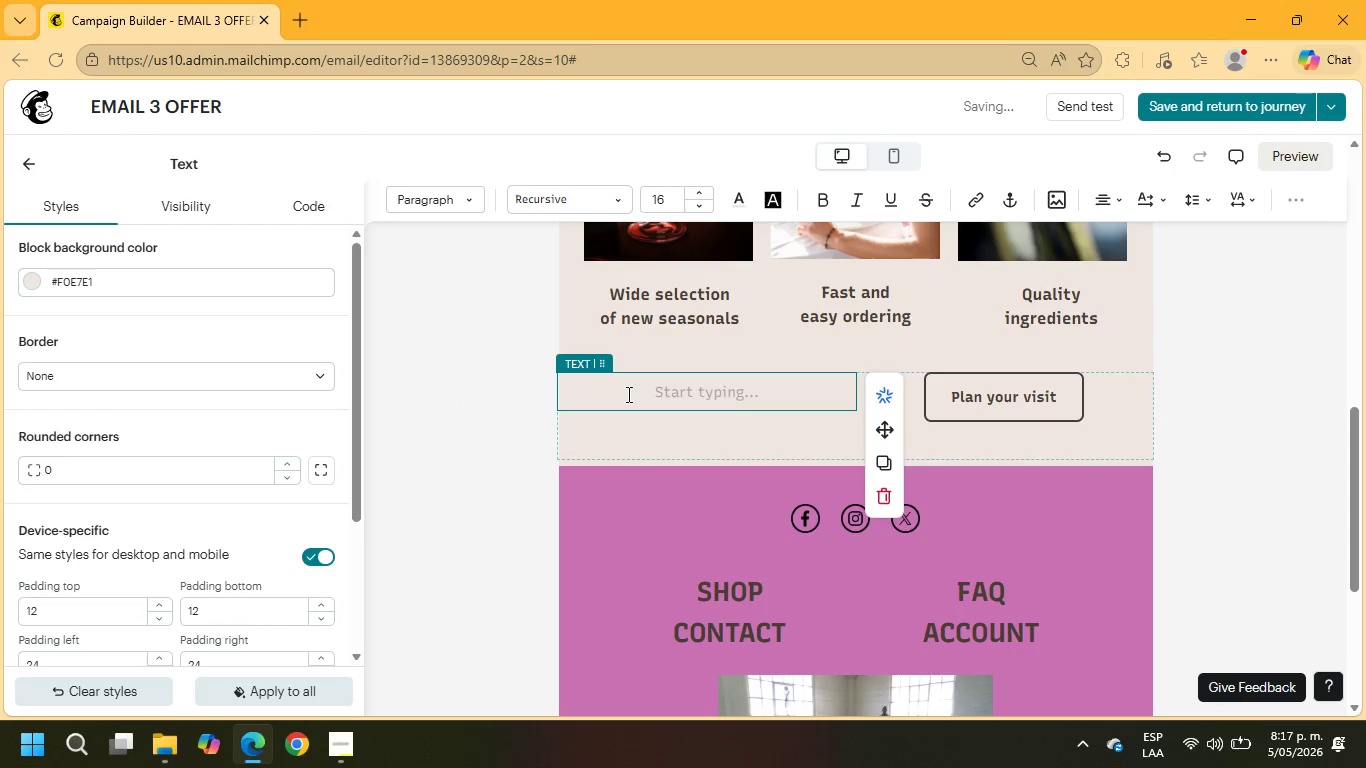 
type(est)
 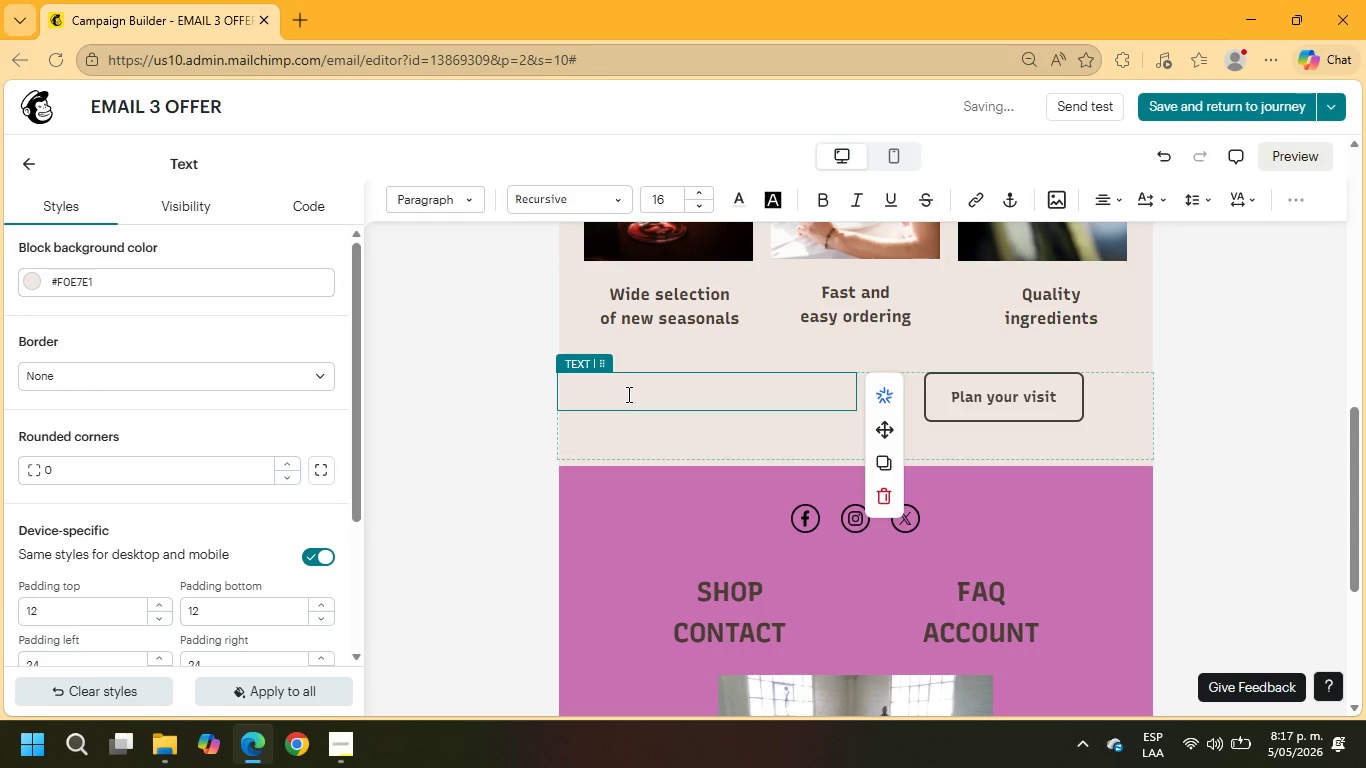 
left_click([629, 394])
 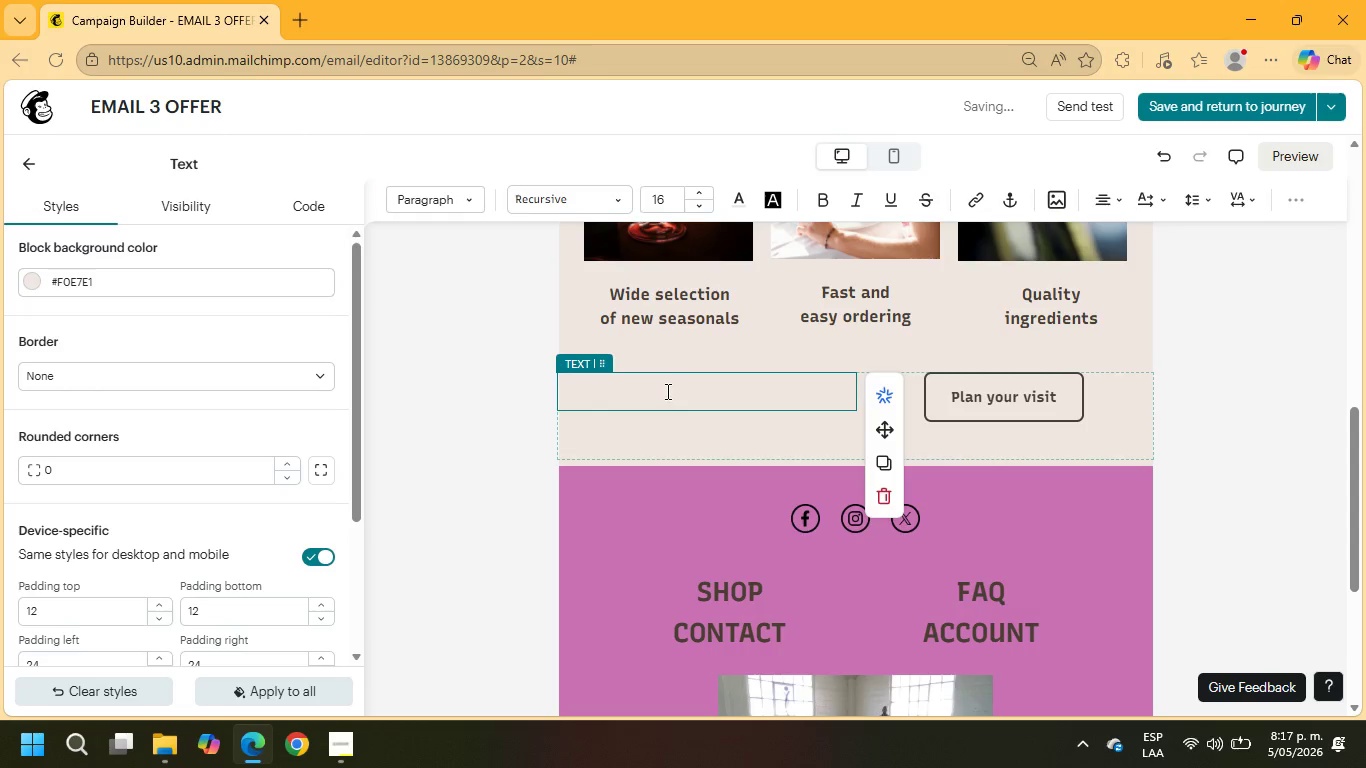 
left_click([666, 391])
 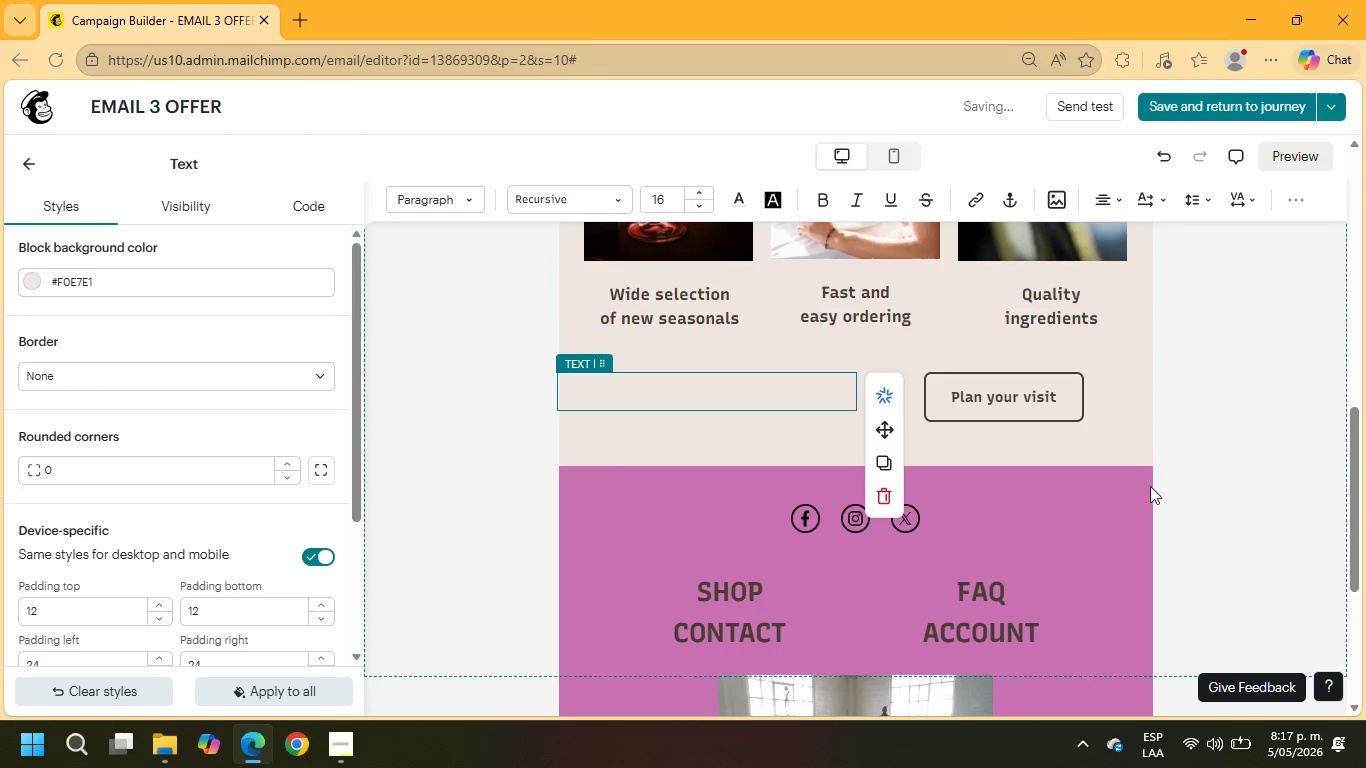 
left_click([1250, 422])
 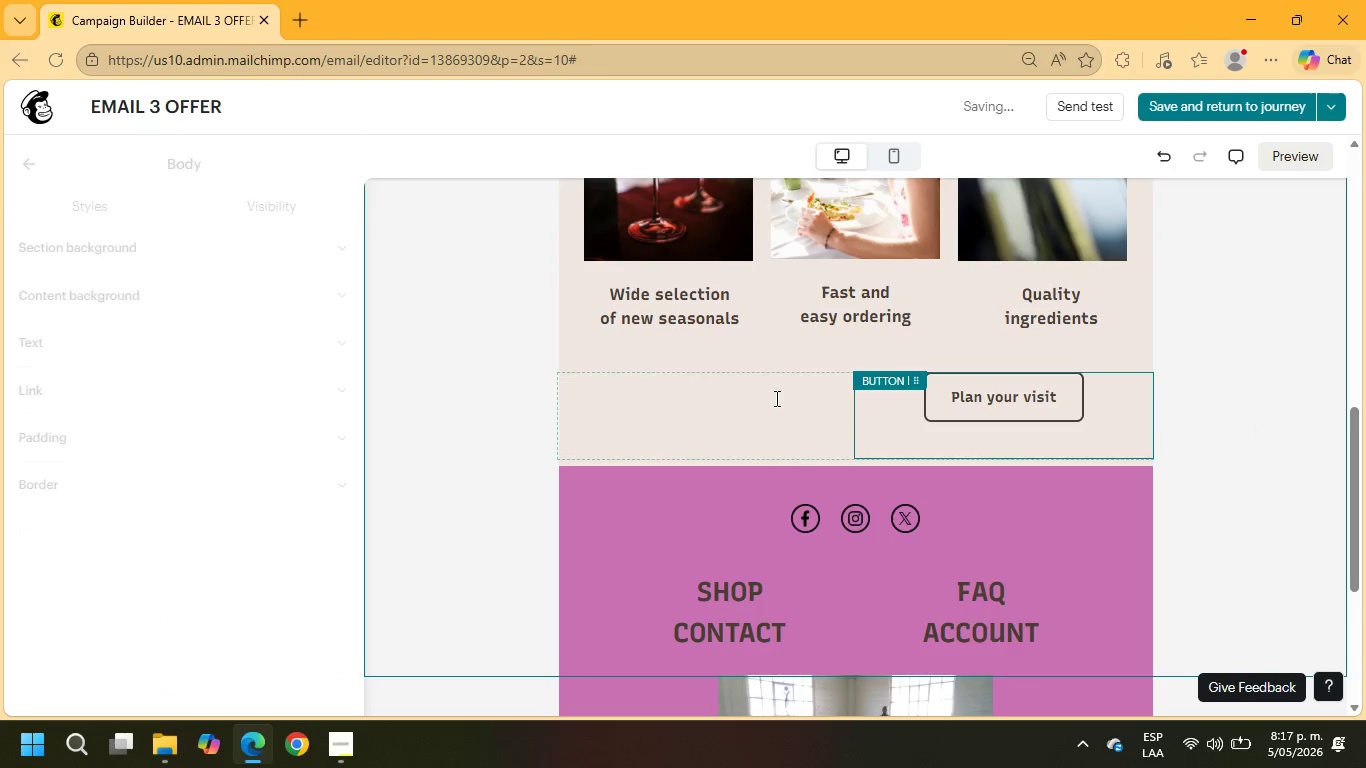 
left_click([741, 406])
 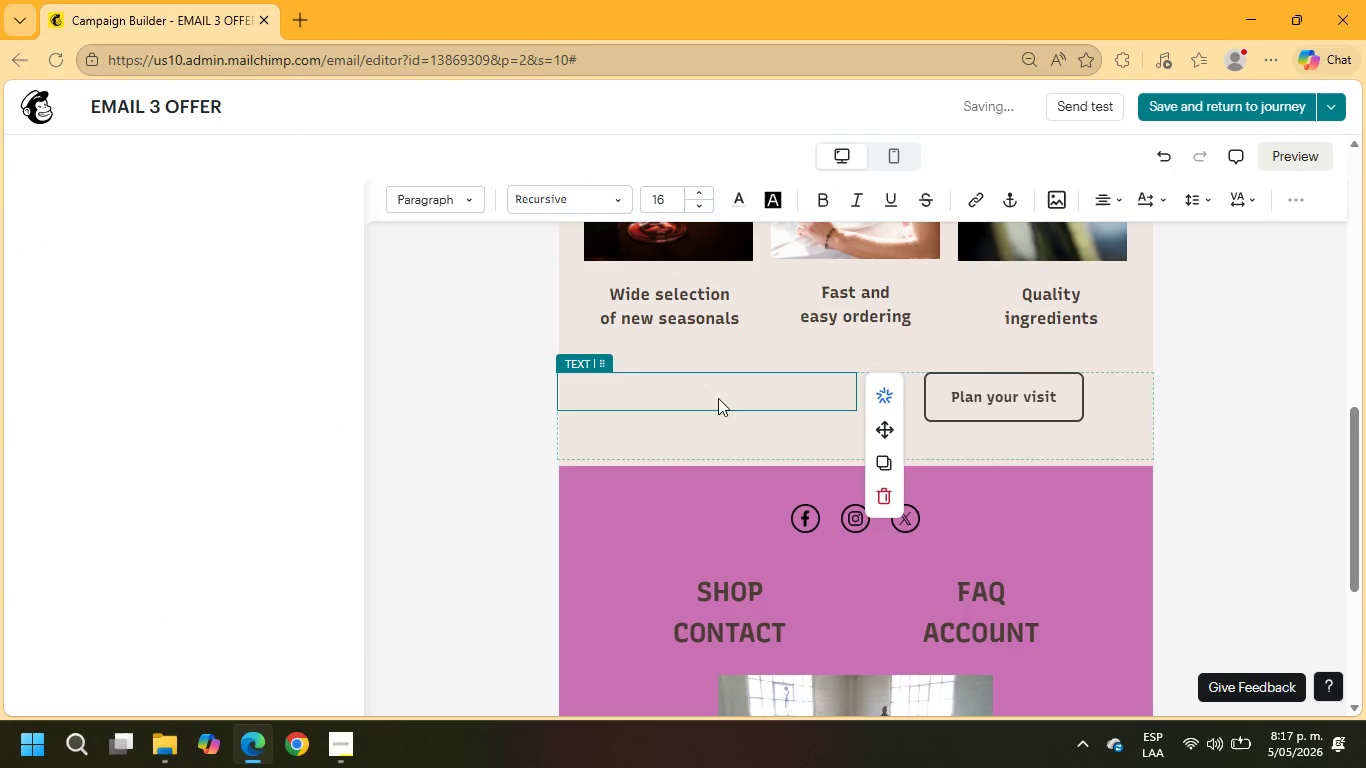 
double_click([714, 393])
 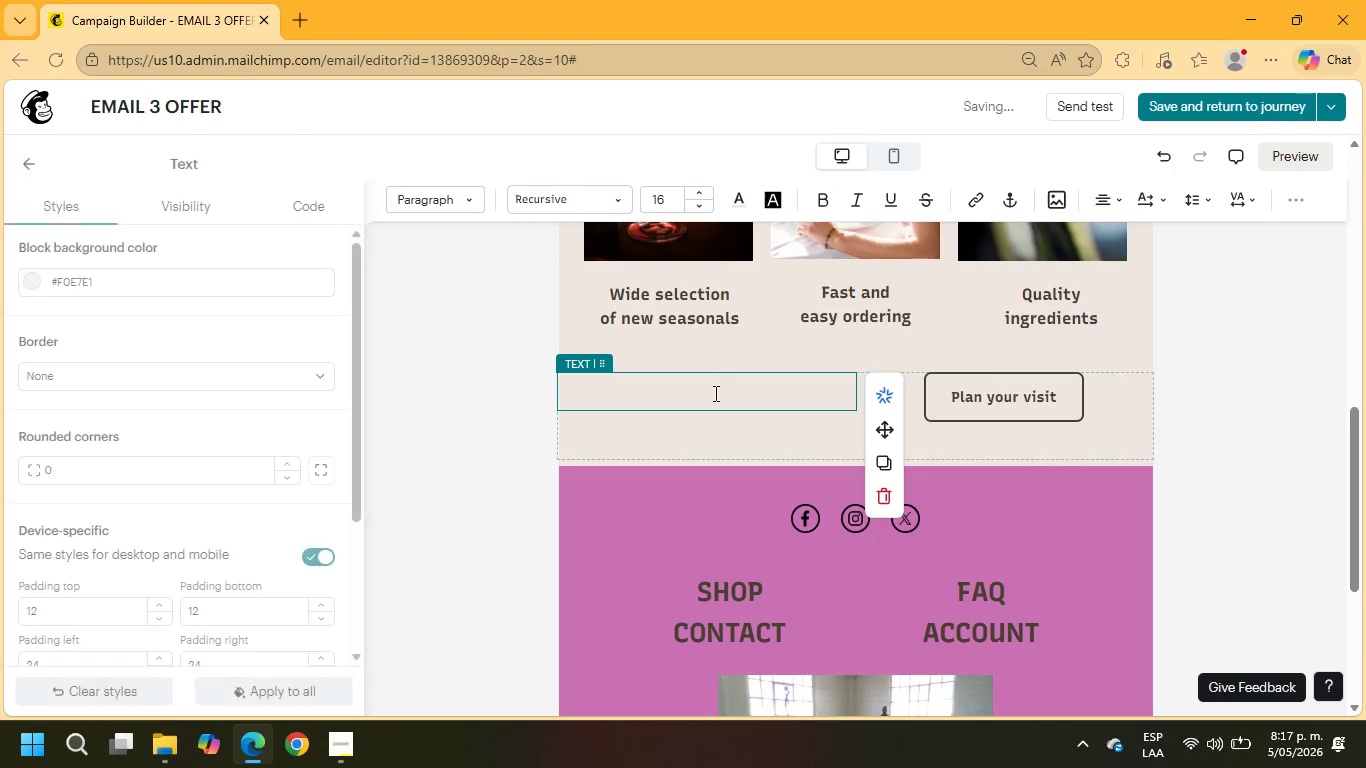 
triple_click([714, 393])
 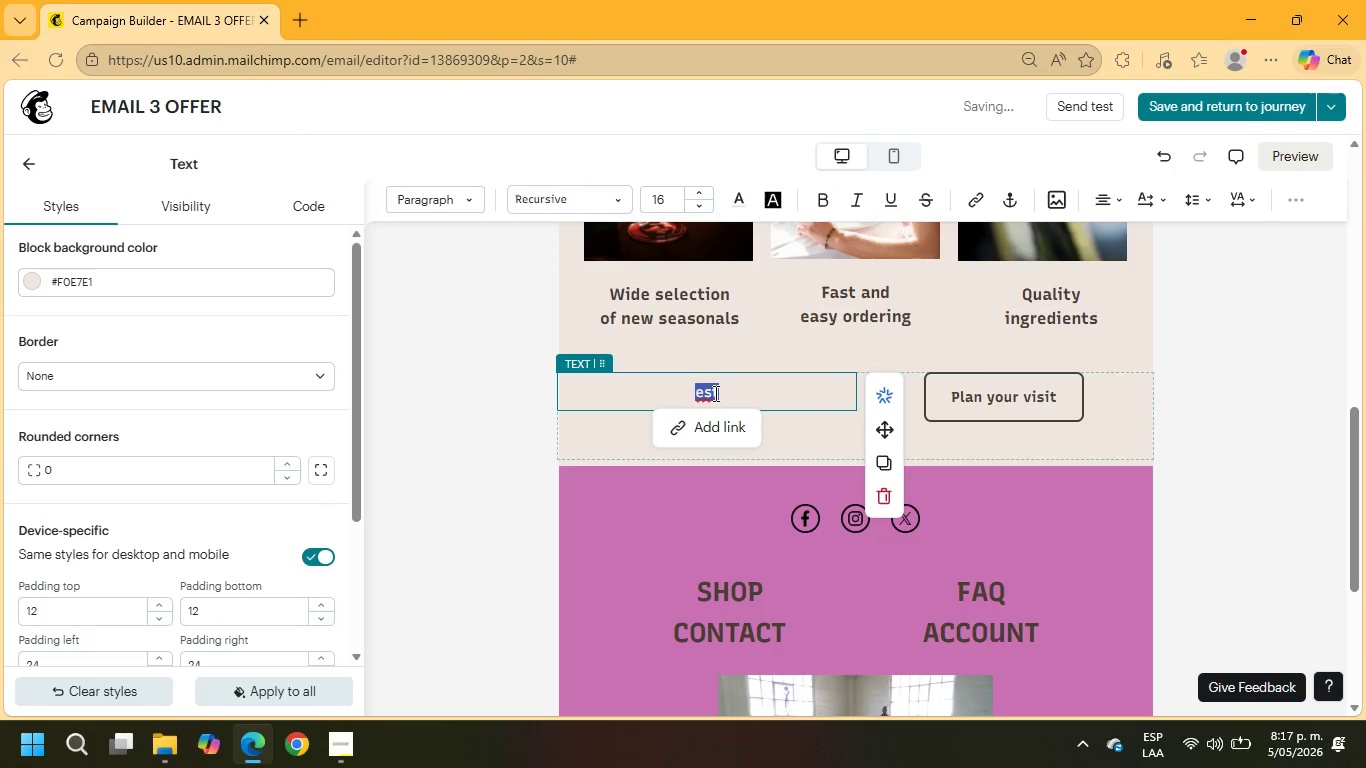 
key(Backspace)
key(Backspace)
type(Warm t)
 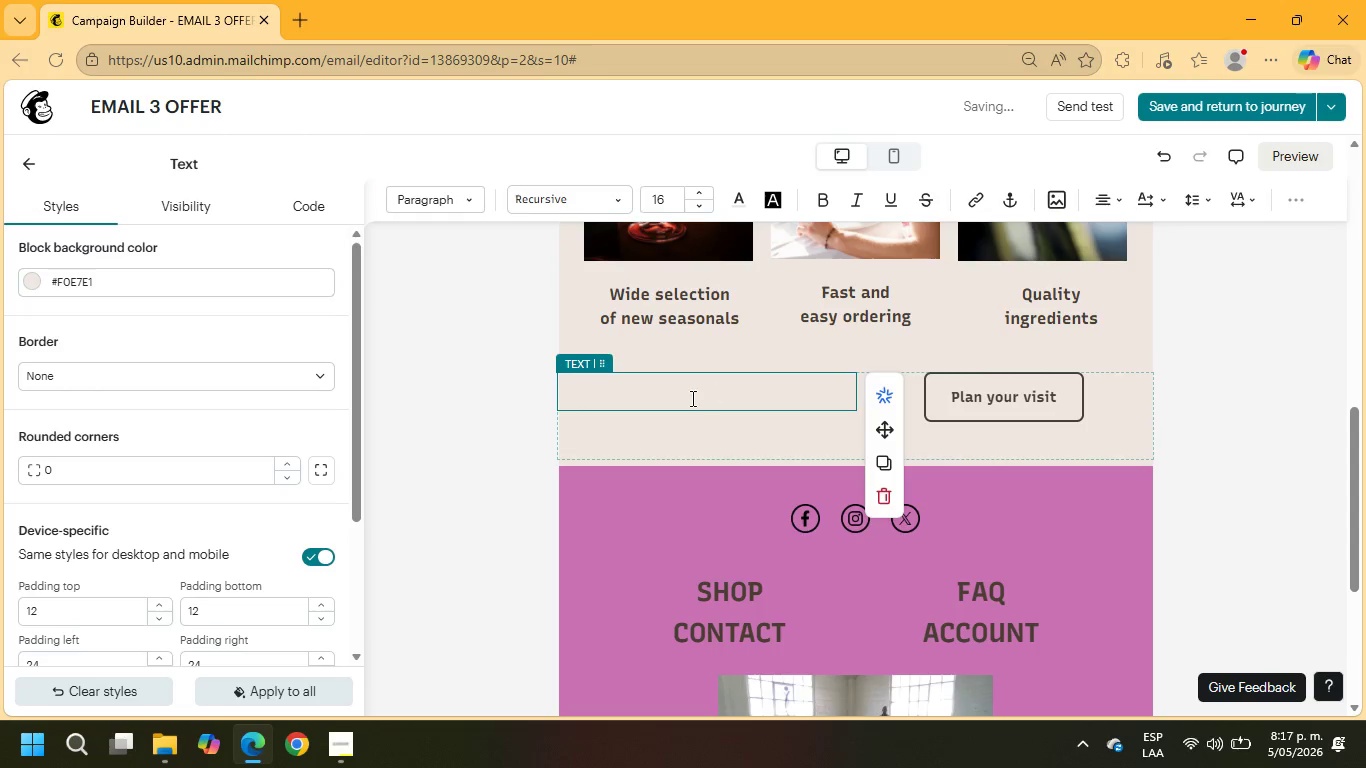 
left_click([703, 391])
 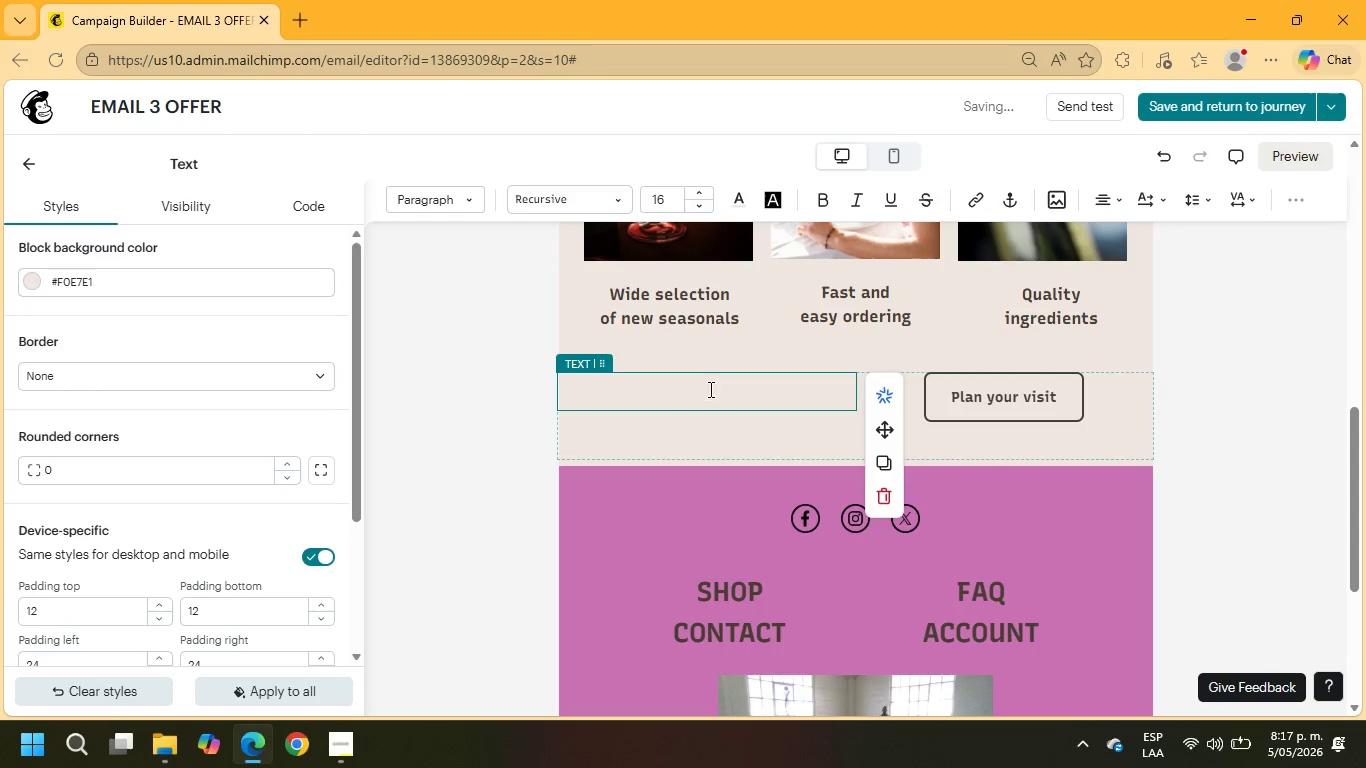 
left_click_drag(start_coordinate=[709, 389], to_coordinate=[540, 391])
 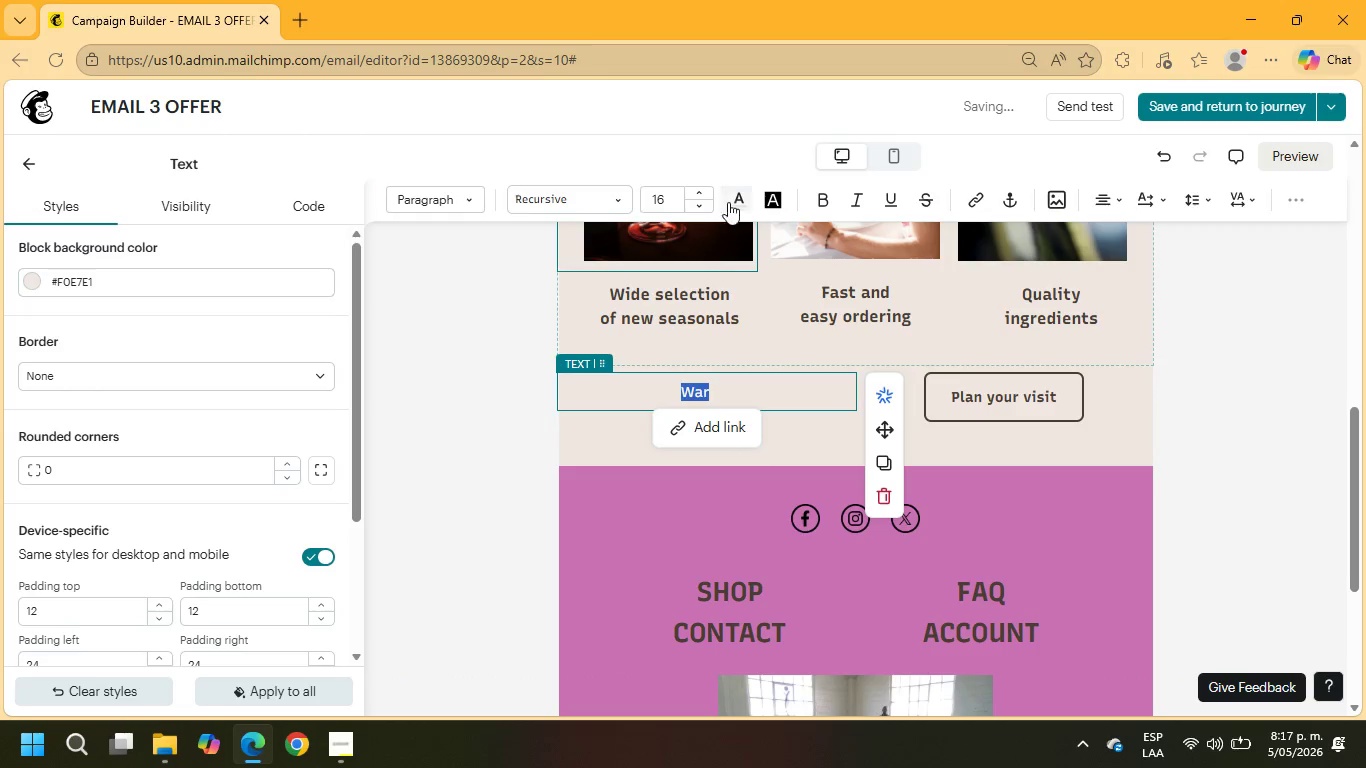 
left_click([733, 189])
 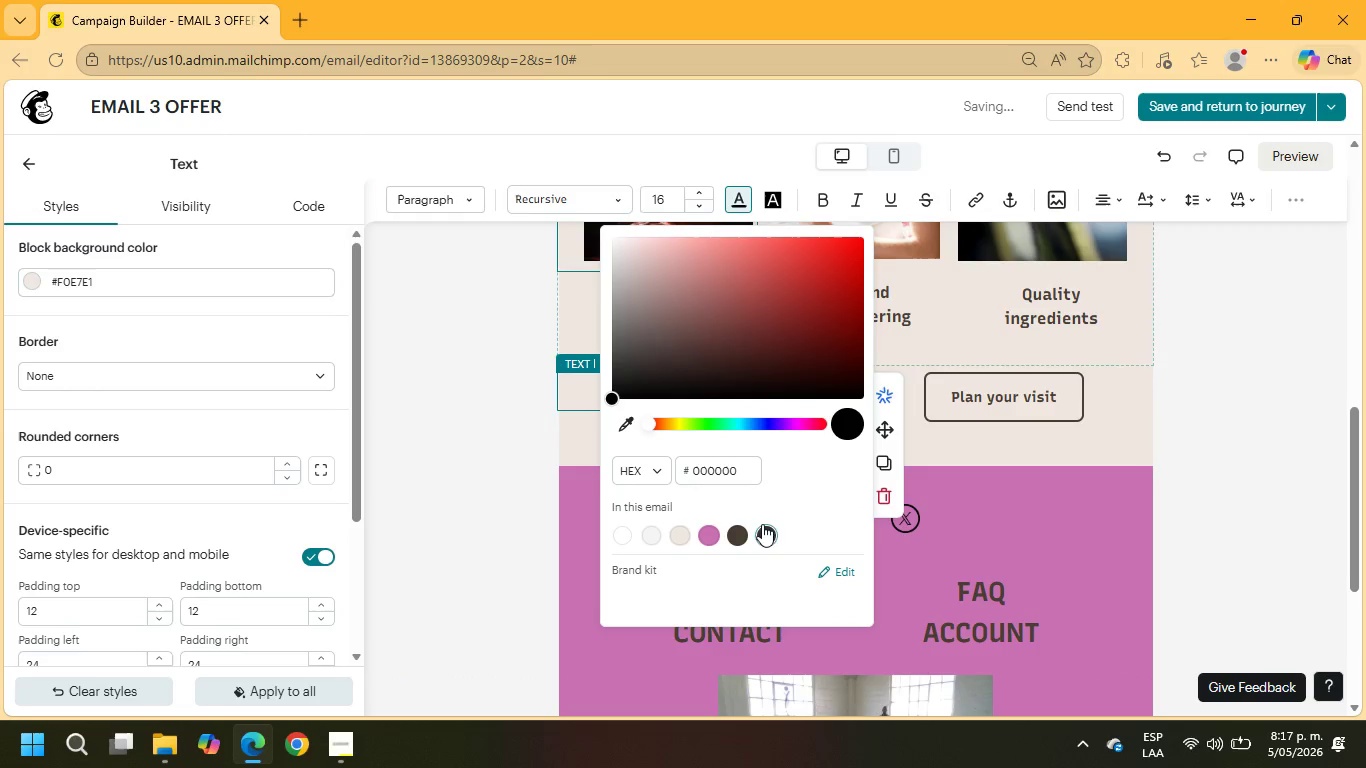 
left_click([592, 384])
 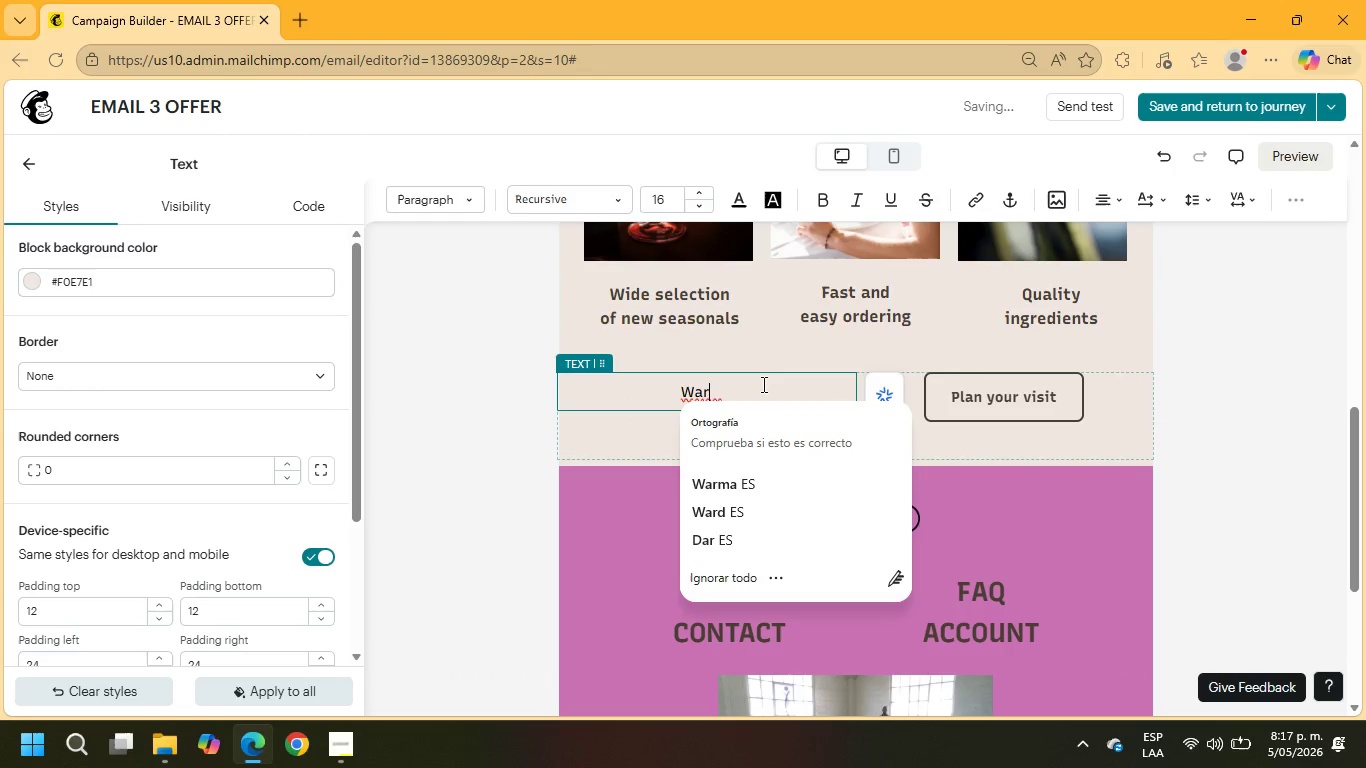 
type(ms regards,)
 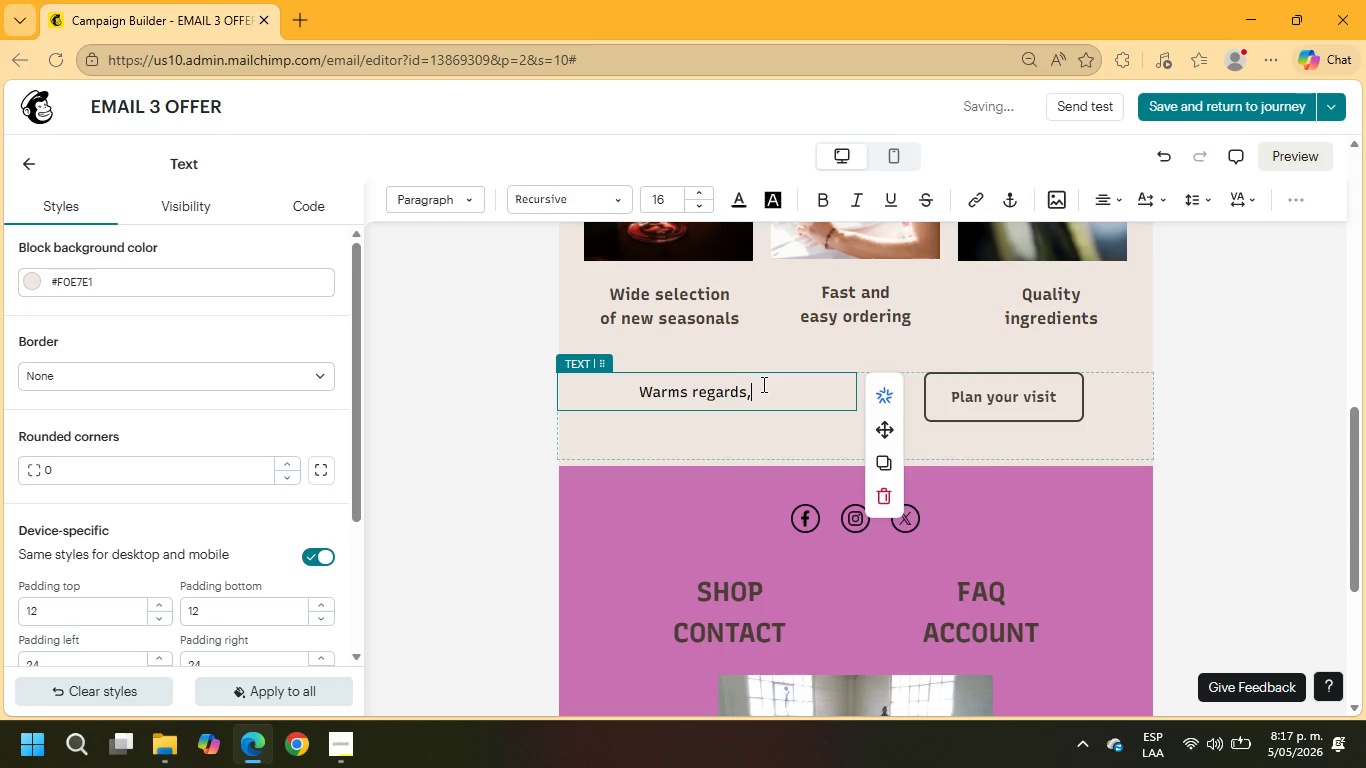 
key(Enter)
 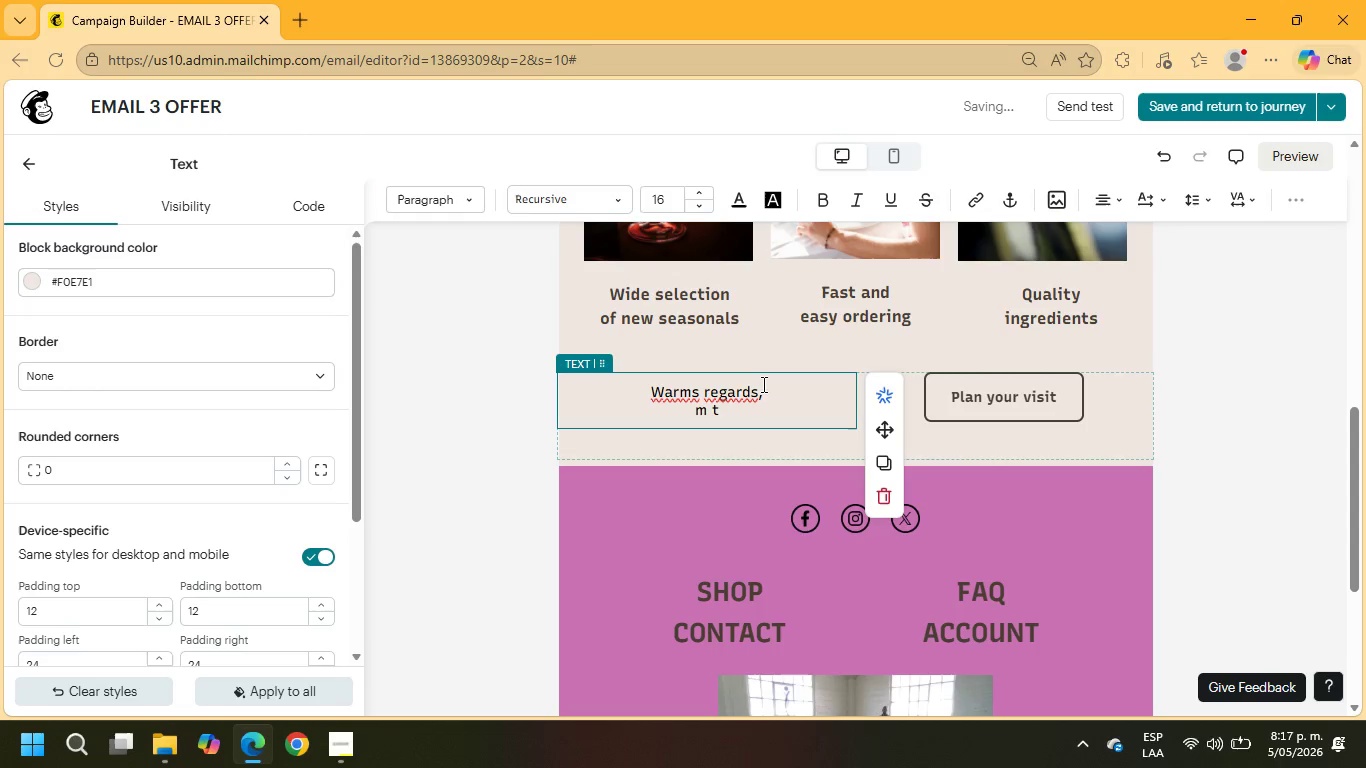 
key(Delete)
 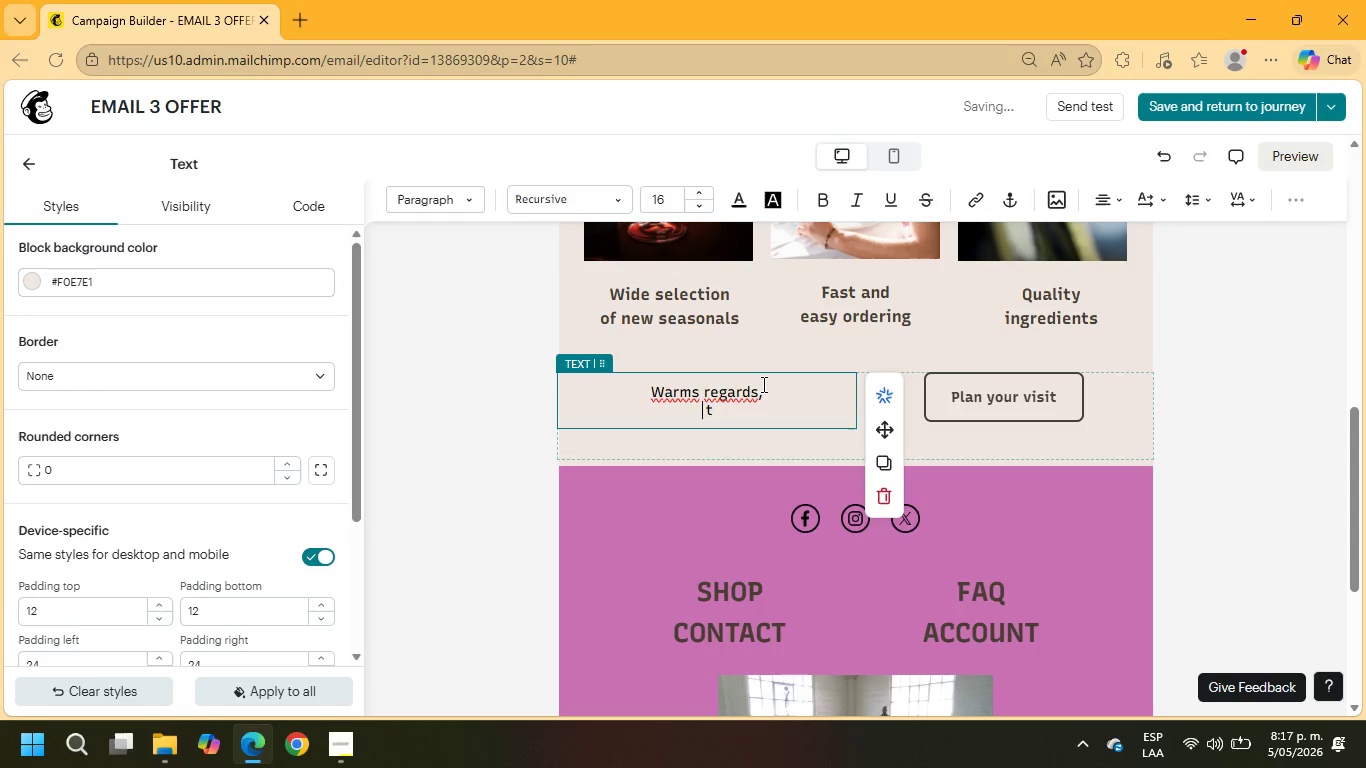 
key(Delete)
 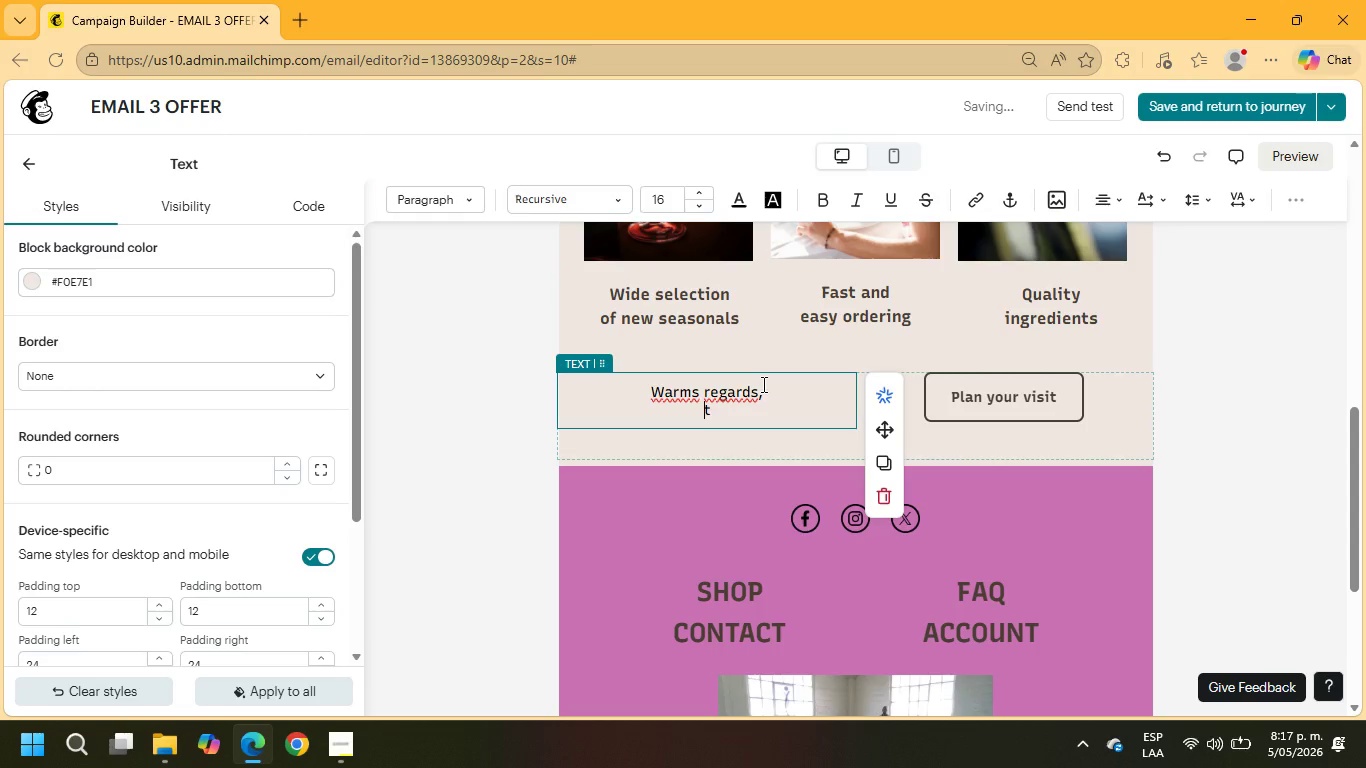 
key(Delete)
 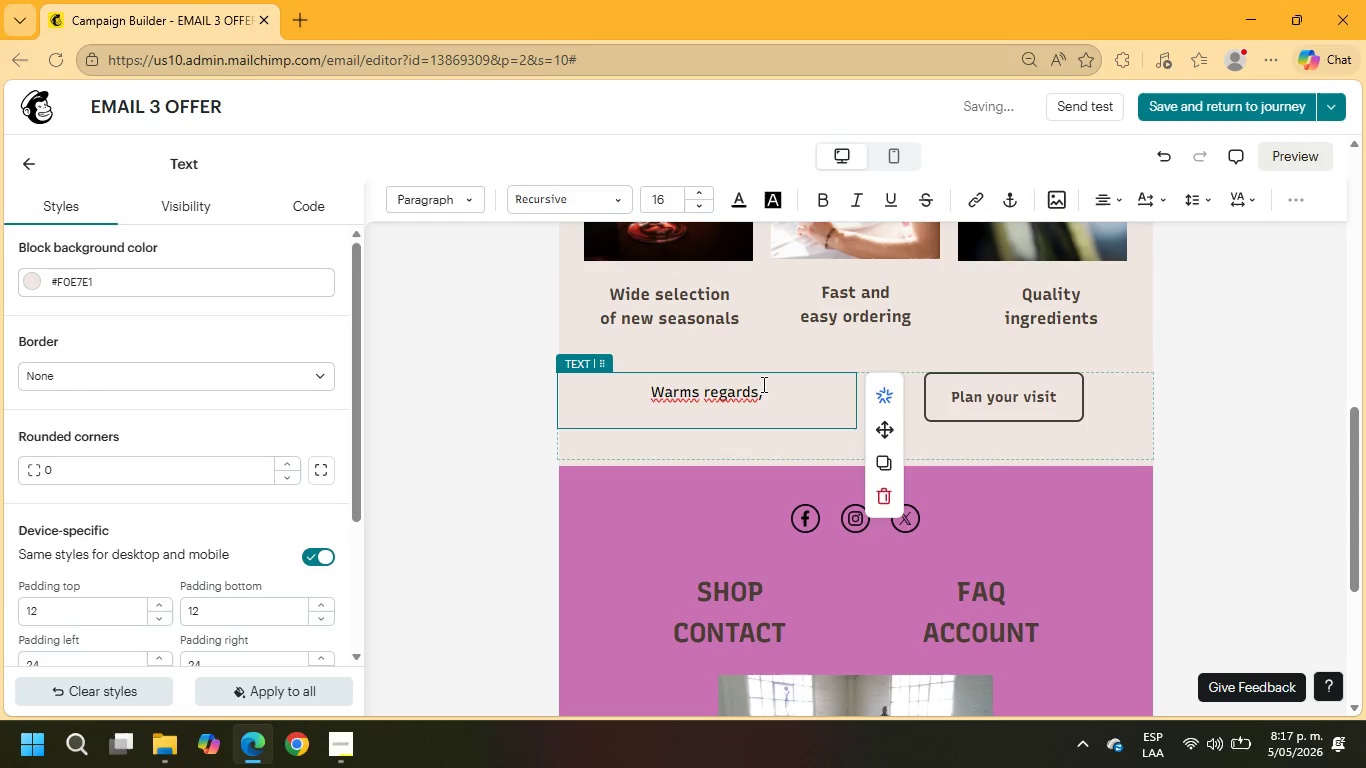 
key(Enter)
 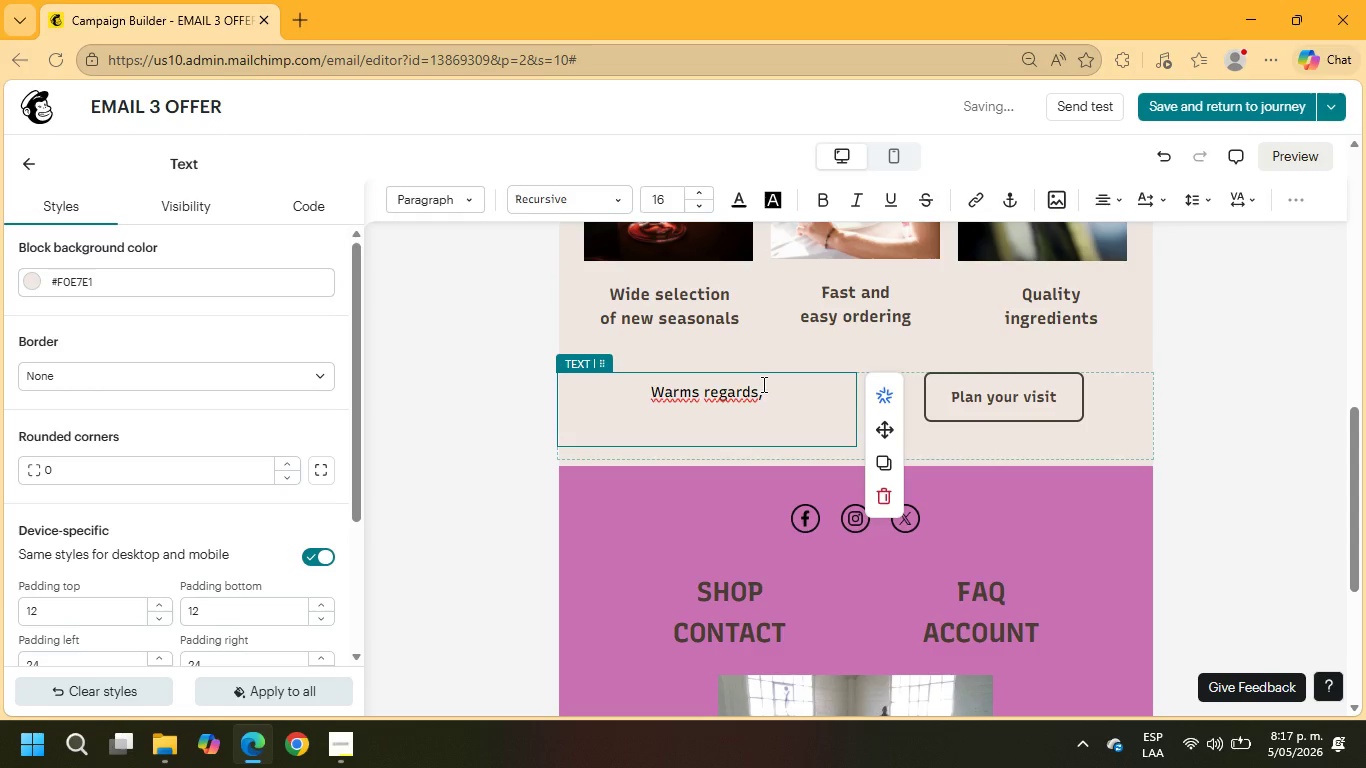 
key(Enter)
 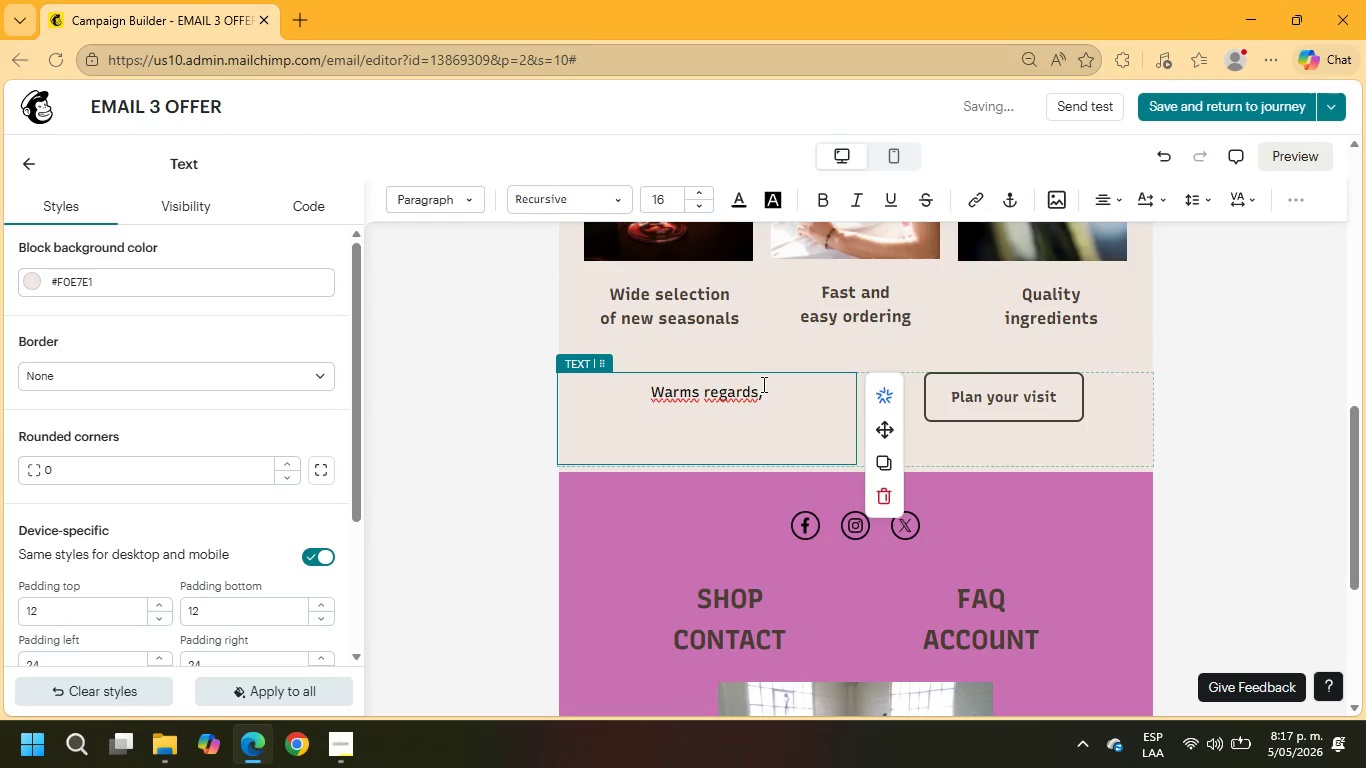 
type(-The Gilded Hive Meadery)
 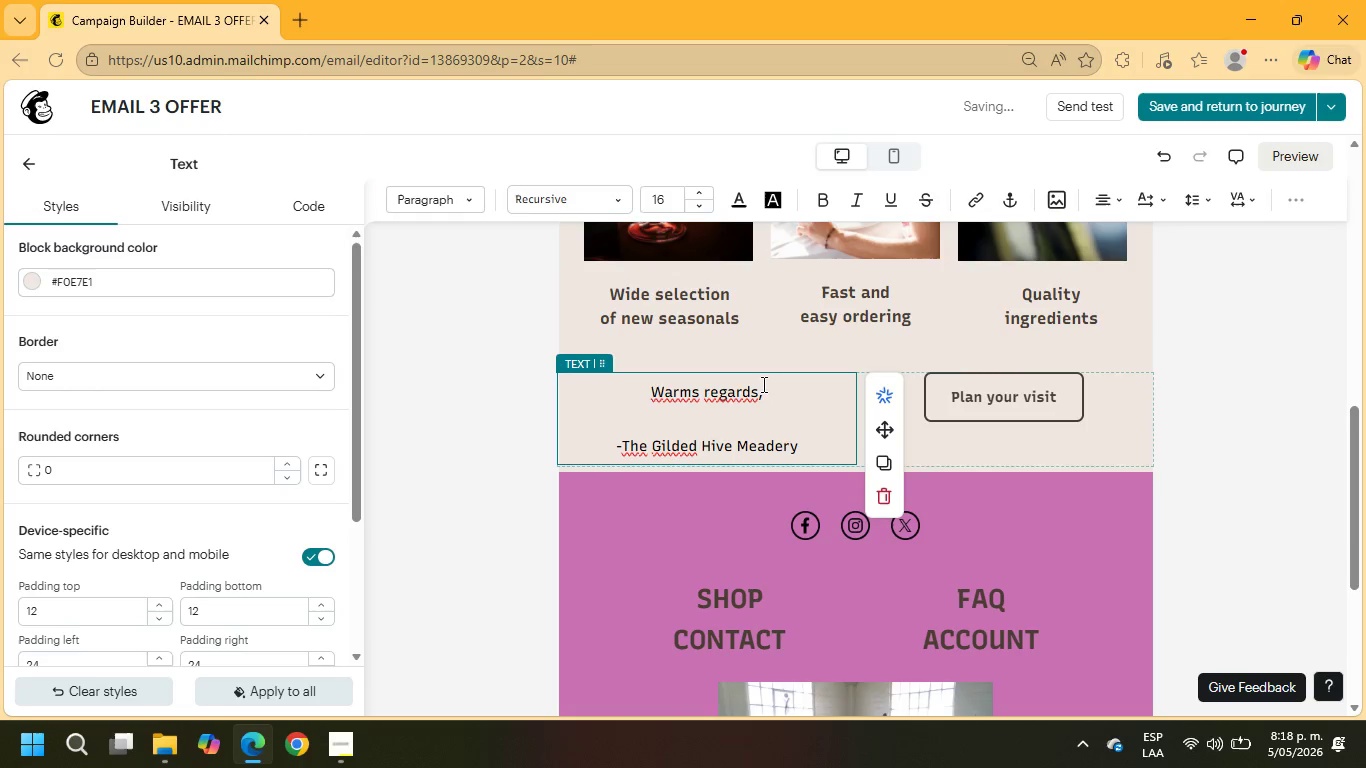 
left_click_drag(start_coordinate=[816, 450], to_coordinate=[566, 457])
 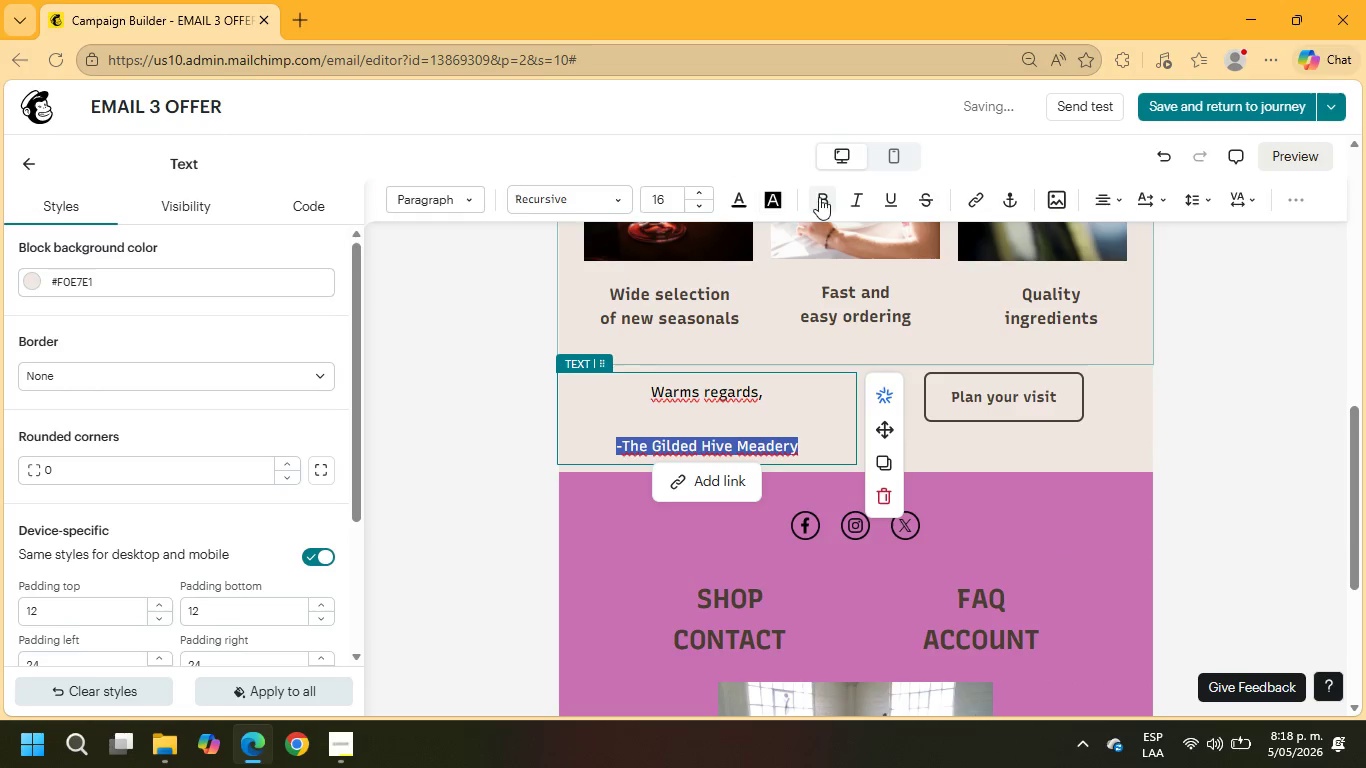 
left_click([819, 197])
 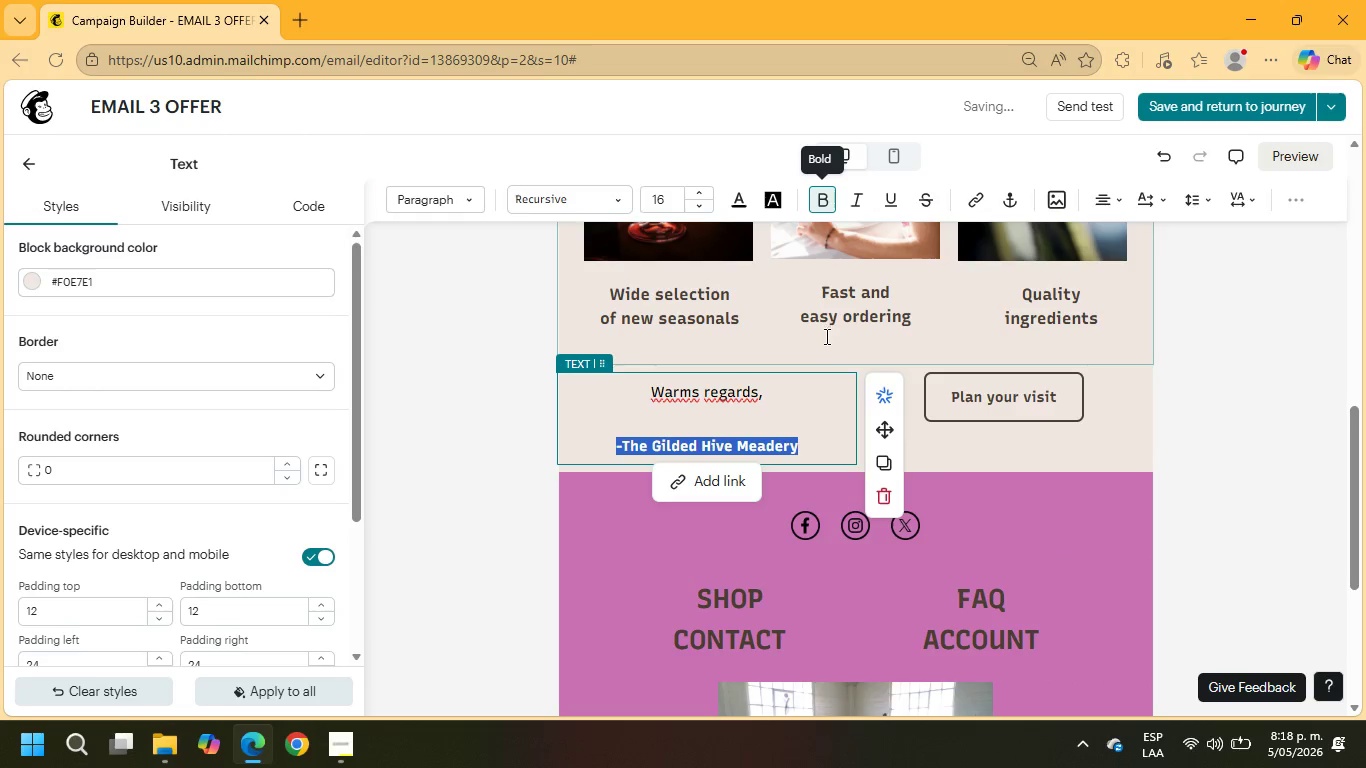 
scroll: coordinate [1054, 497], scroll_direction: up, amount: 8.0
 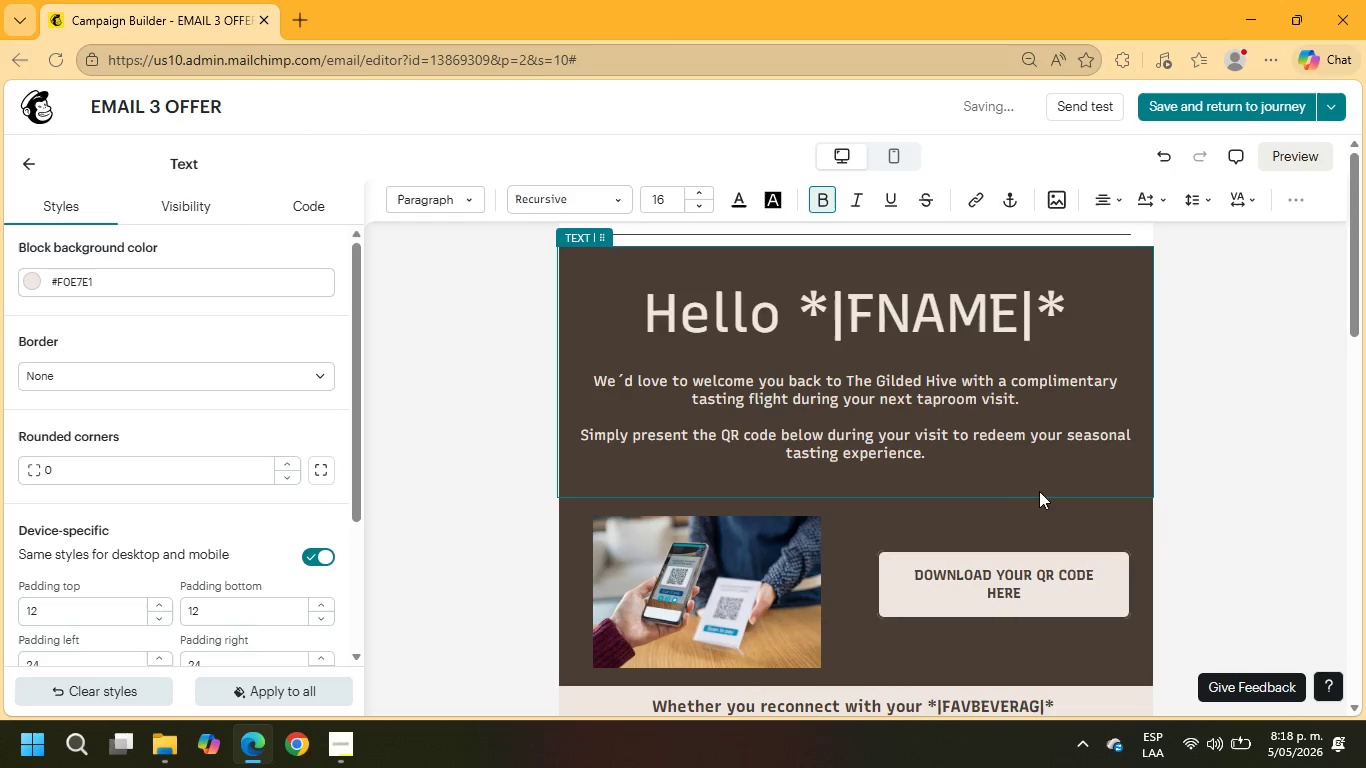 
left_click_drag(start_coordinate=[940, 463], to_coordinate=[576, 377])
 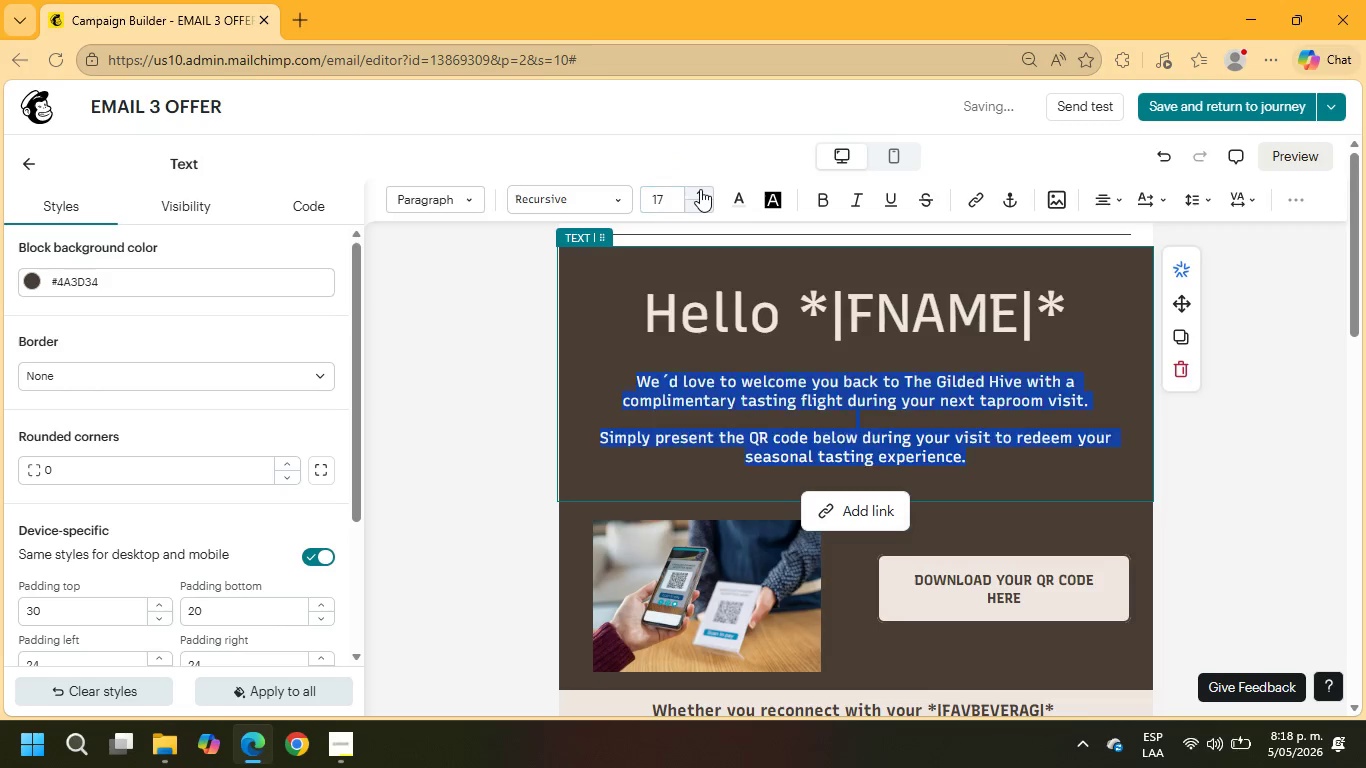 
left_click([700, 189])
 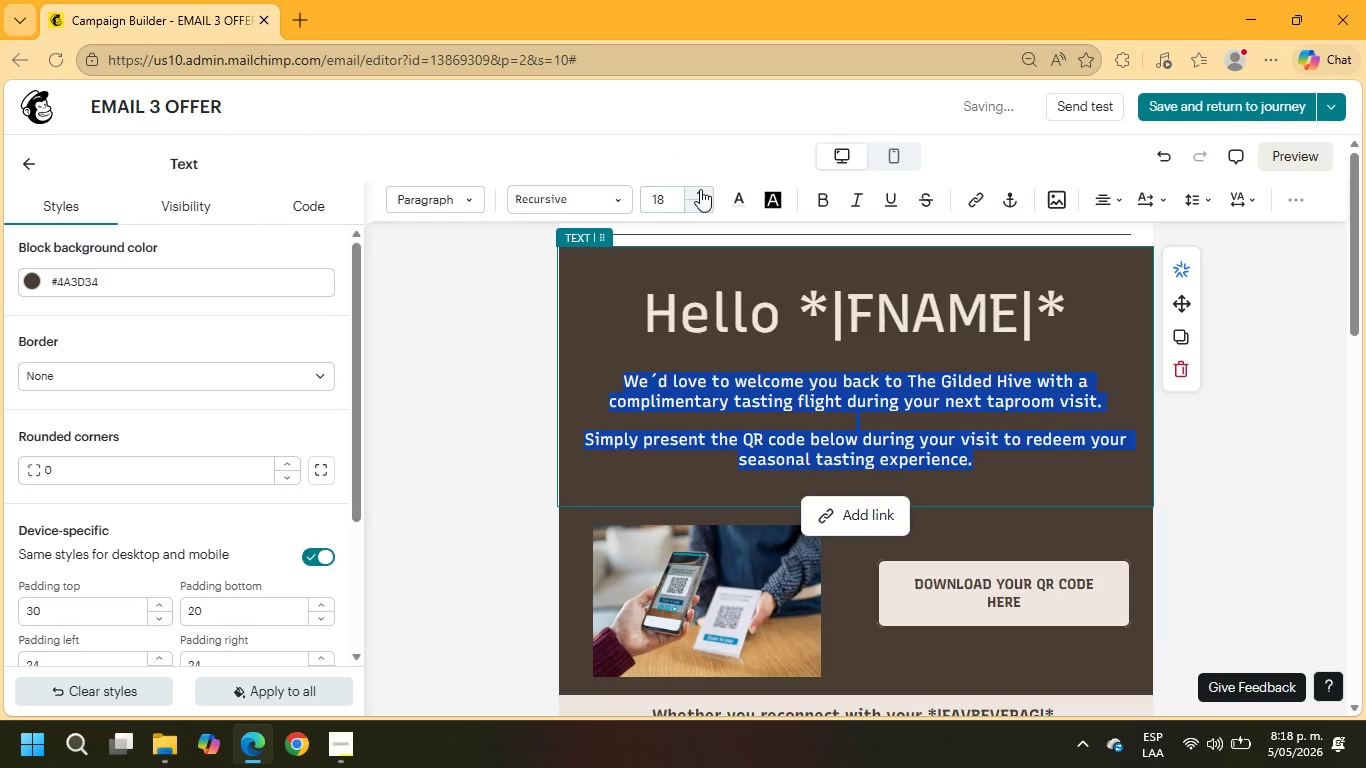 
left_click([700, 189])
 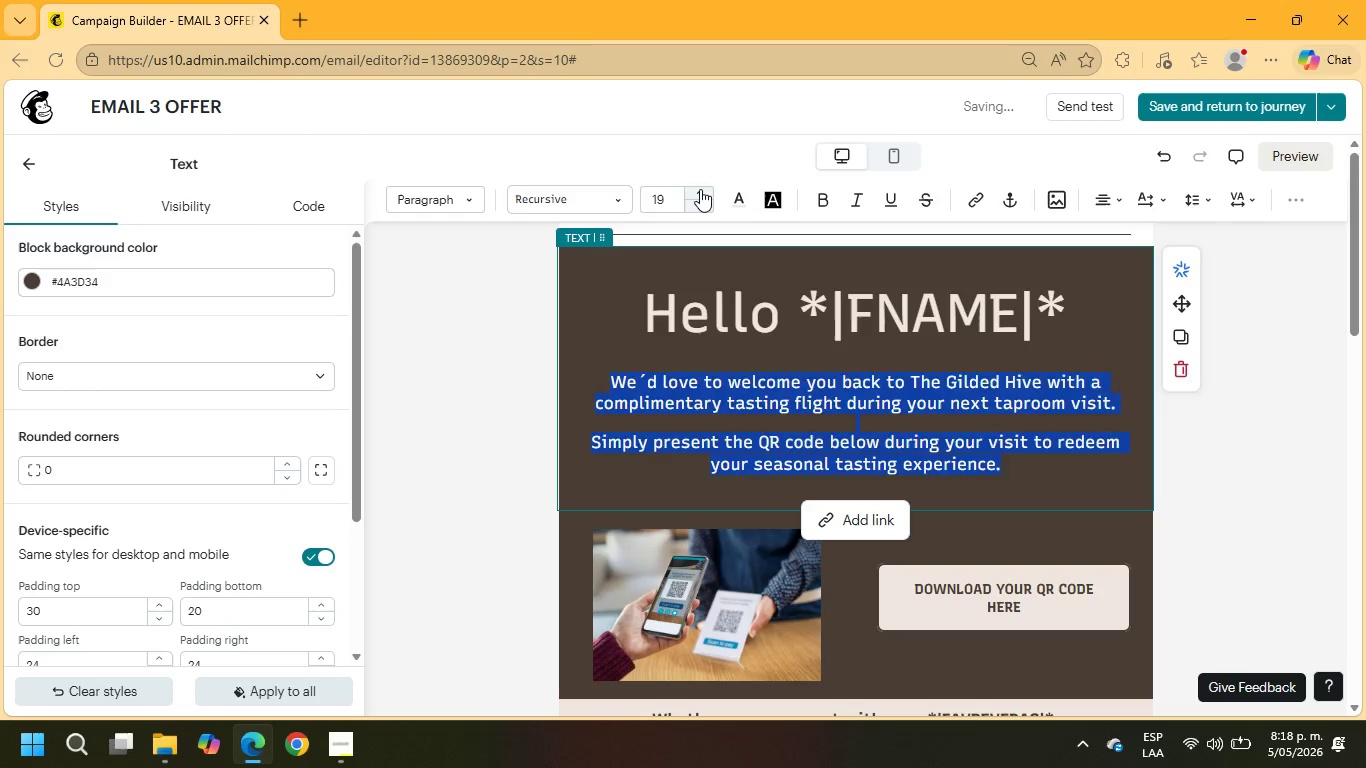 
left_click([700, 189])
 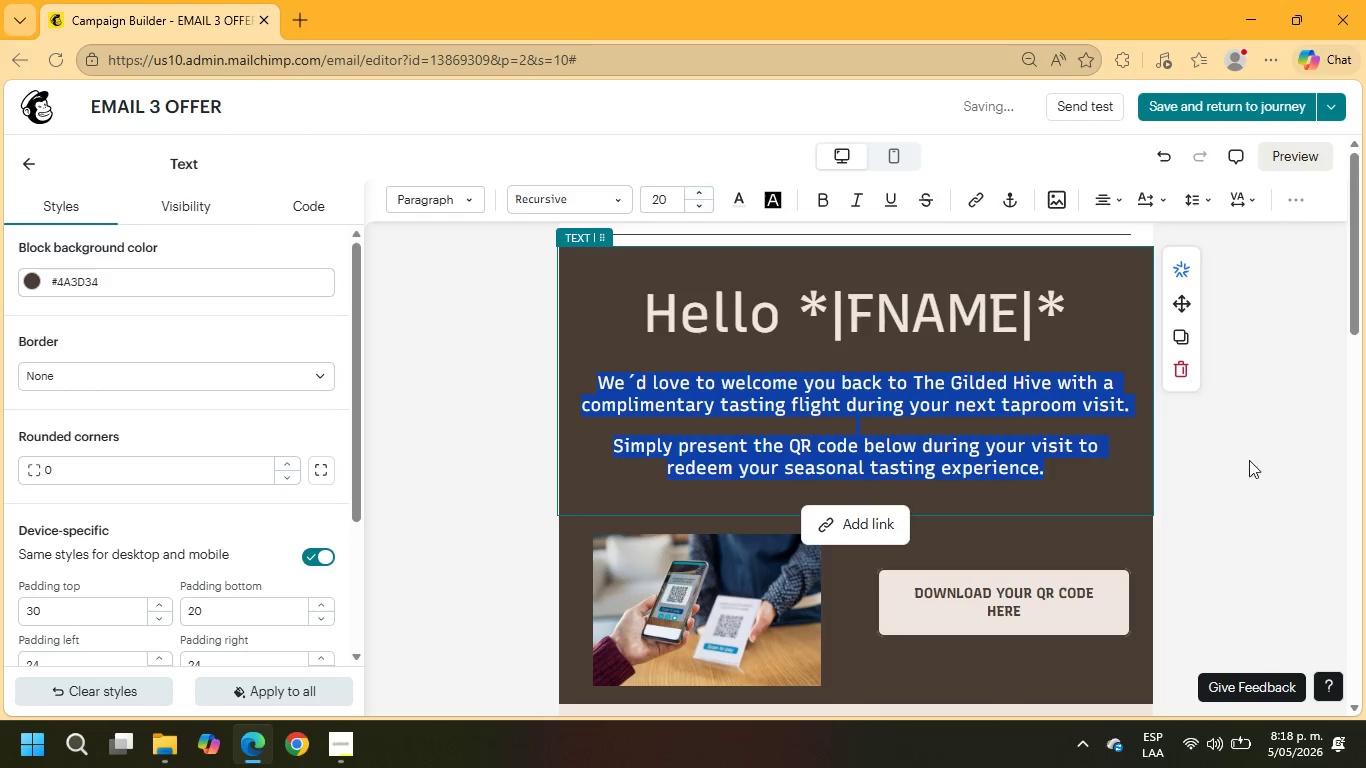 
left_click([1308, 473])
 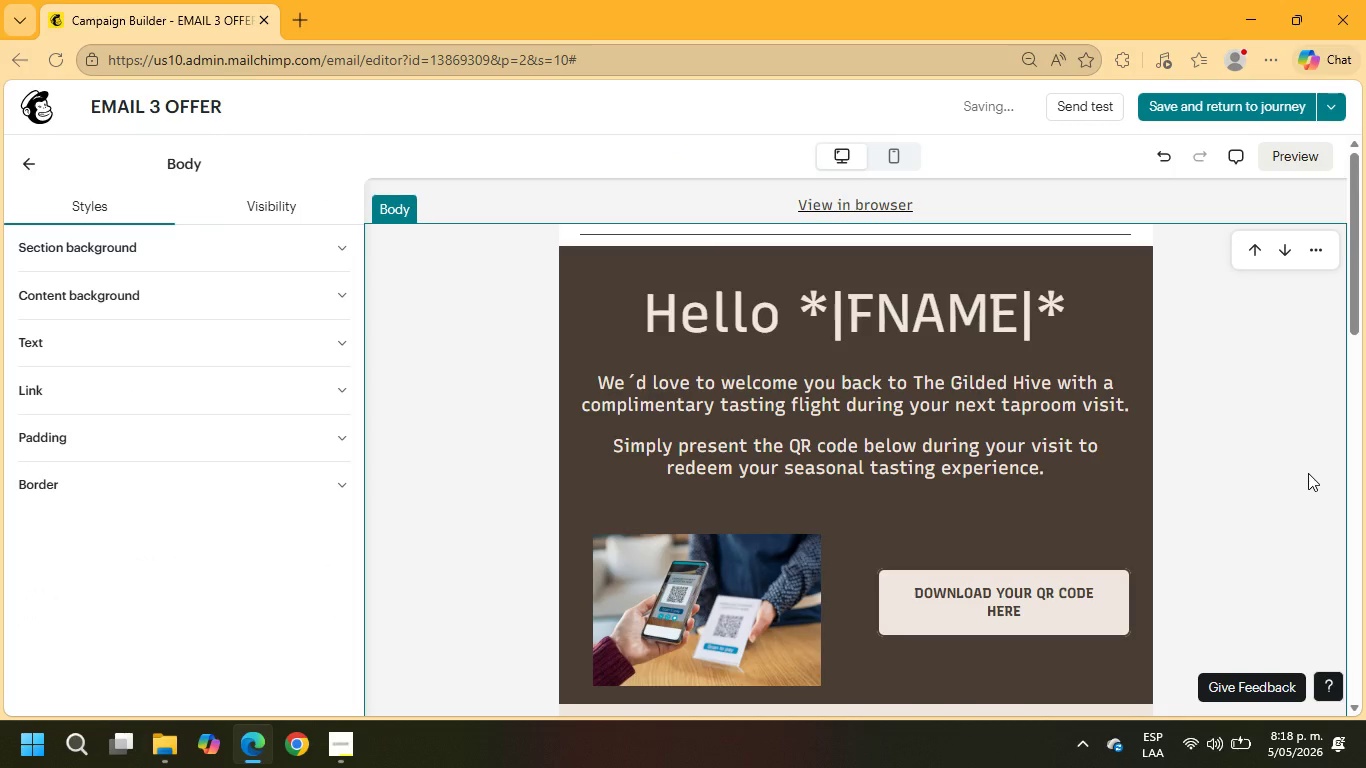 
scroll: coordinate [1308, 473], scroll_direction: down, amount: 1.0
 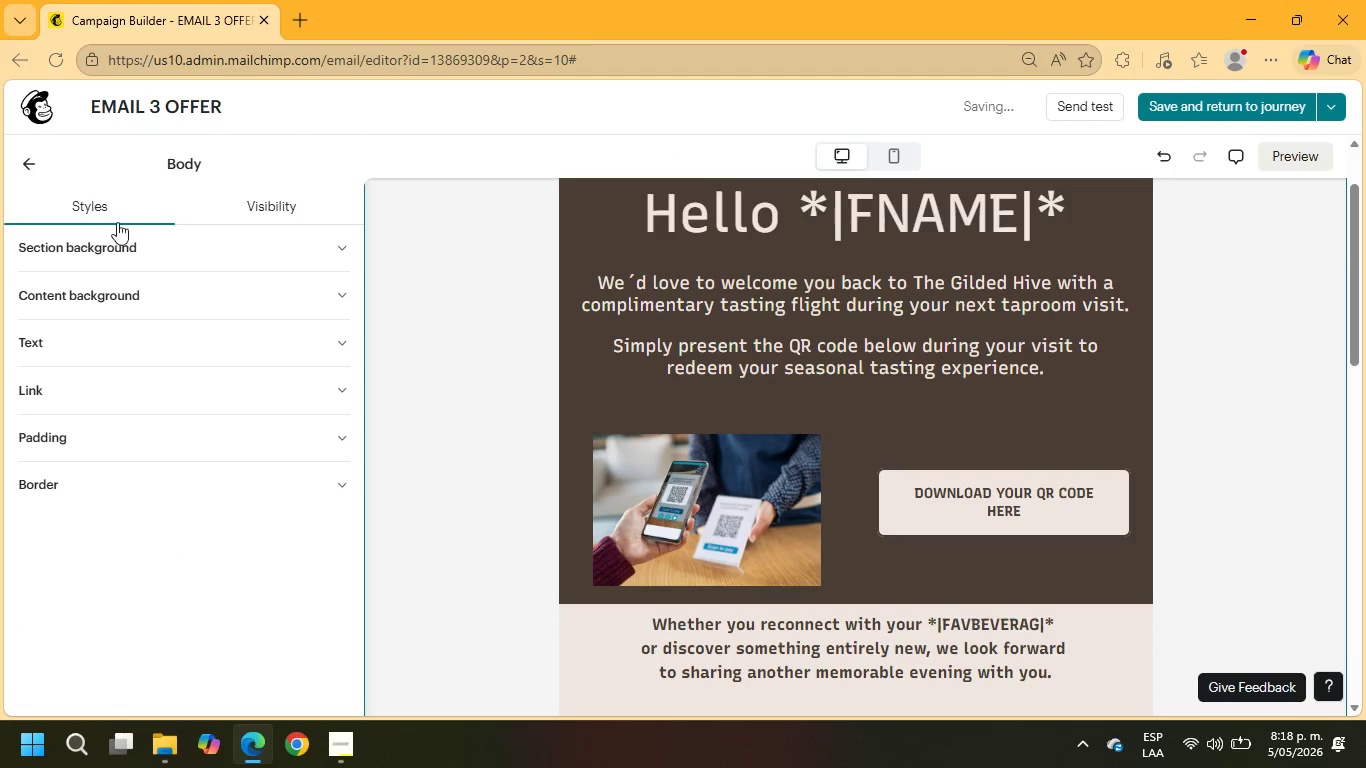 
left_click([25, 166])
 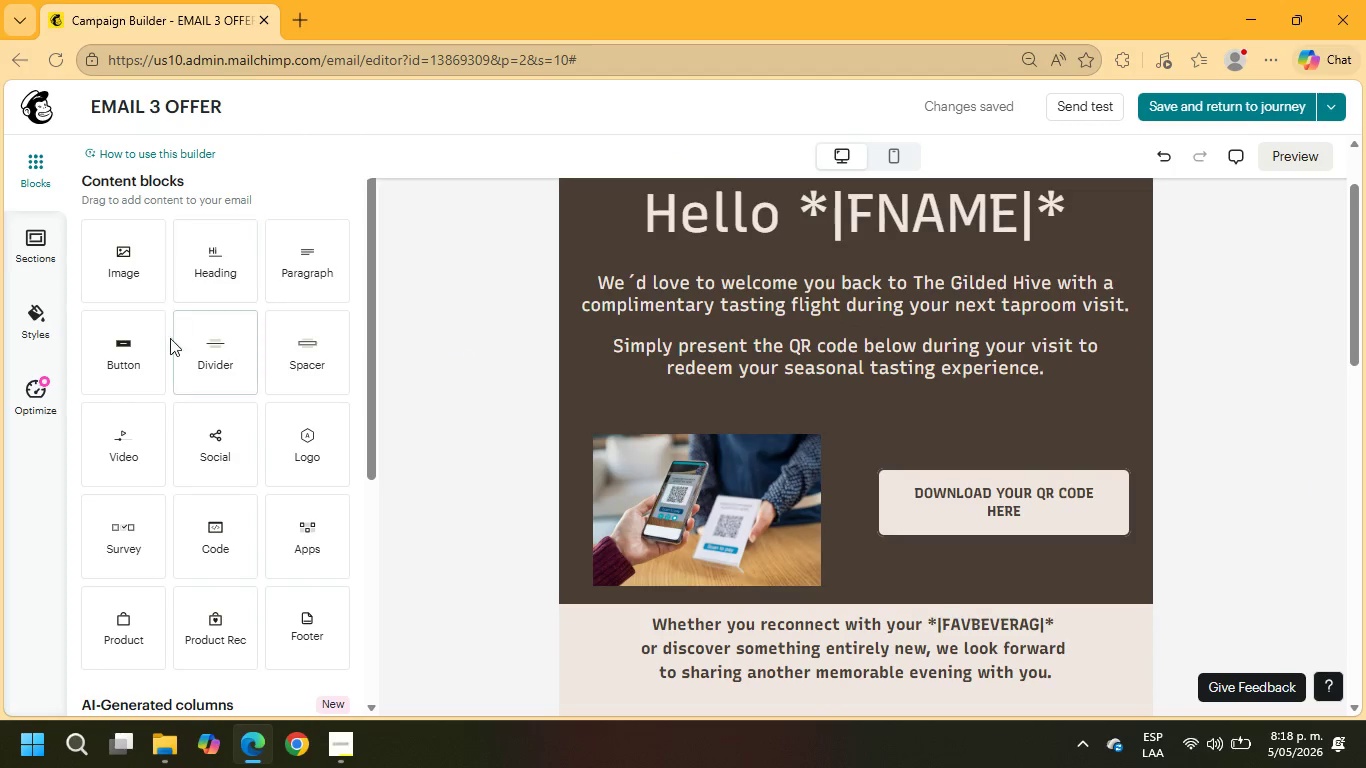 
left_click_drag(start_coordinate=[207, 358], to_coordinate=[826, 411])
 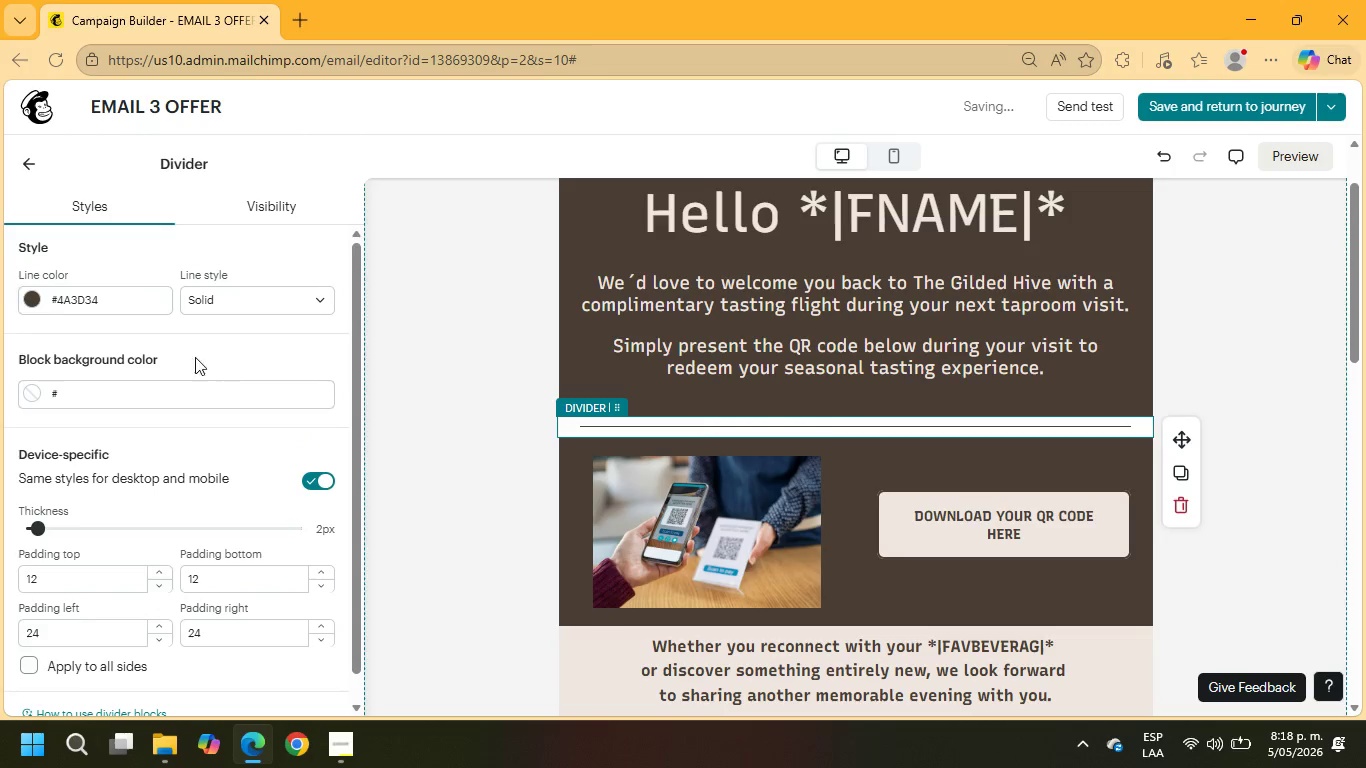 
left_click([101, 303])
 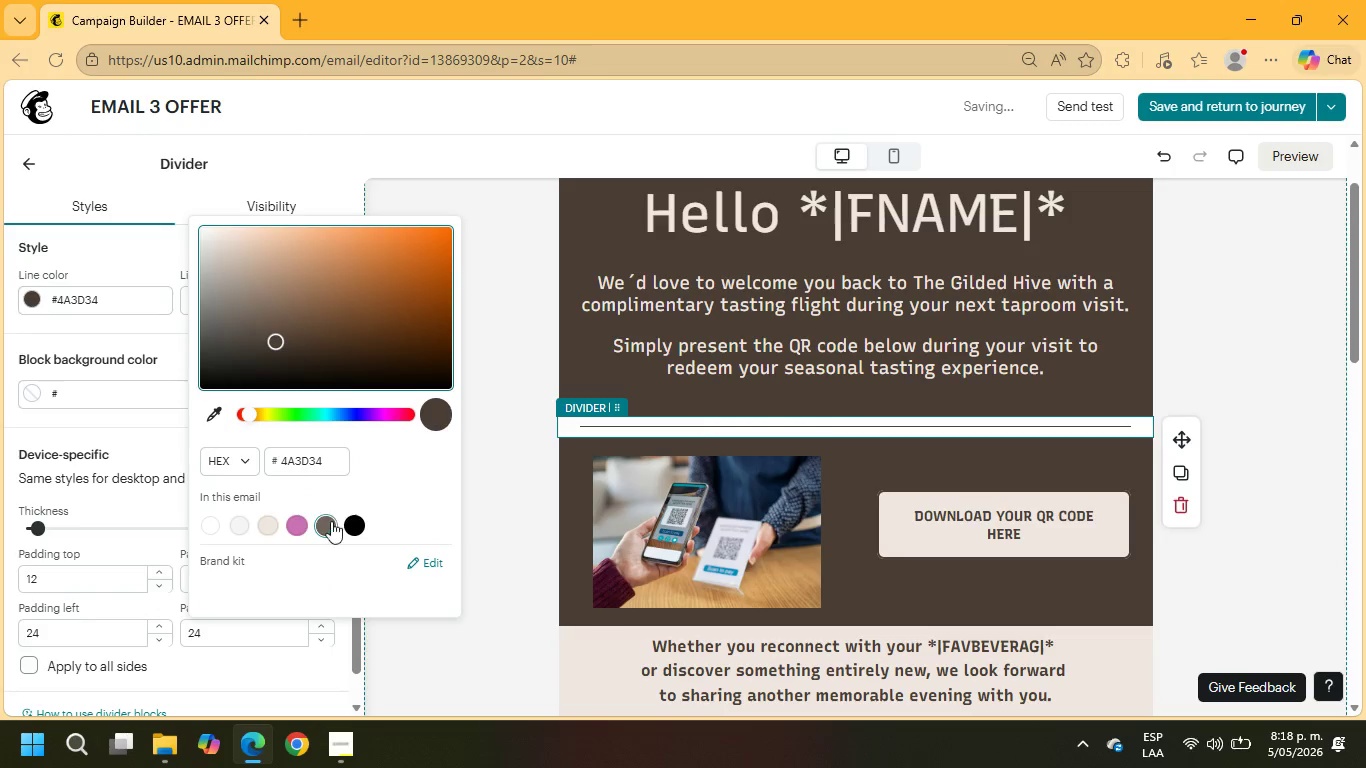 
left_click([331, 527])
 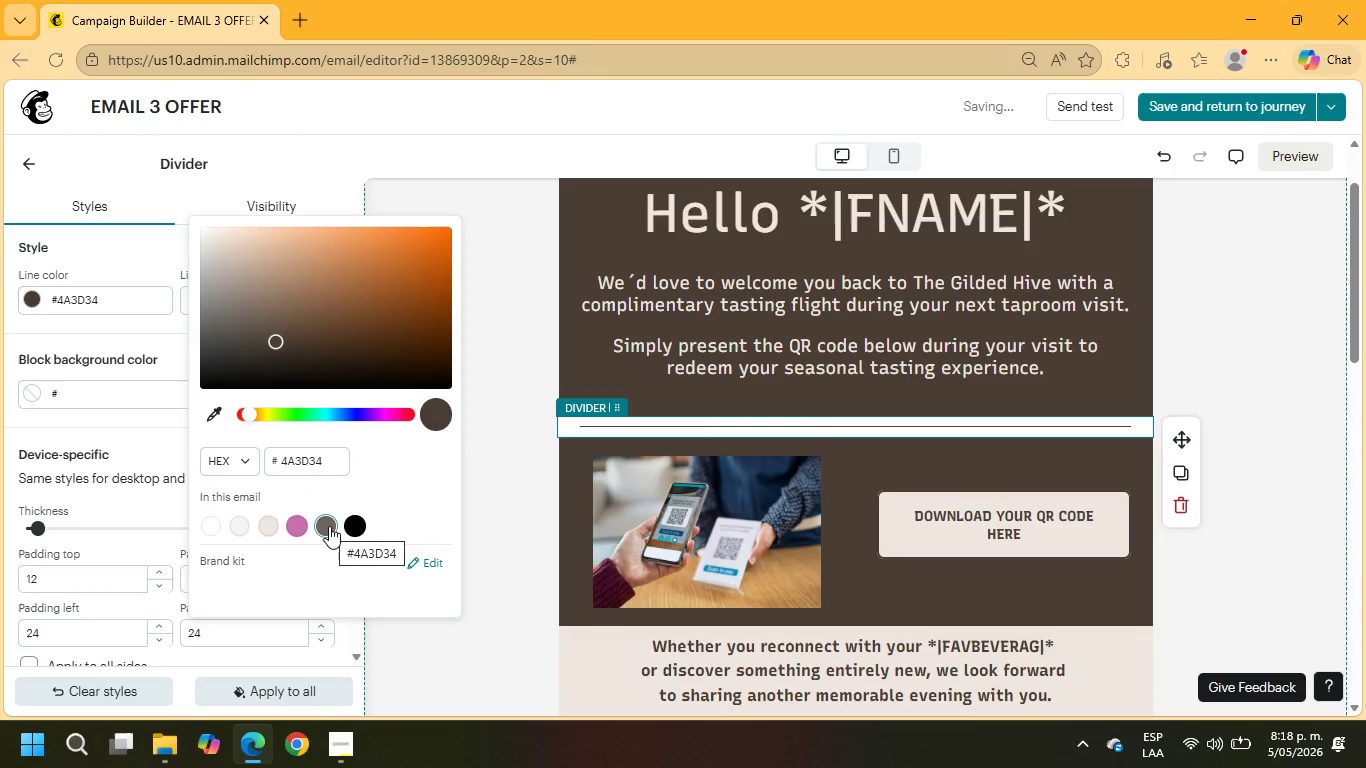 
left_click([216, 525])
 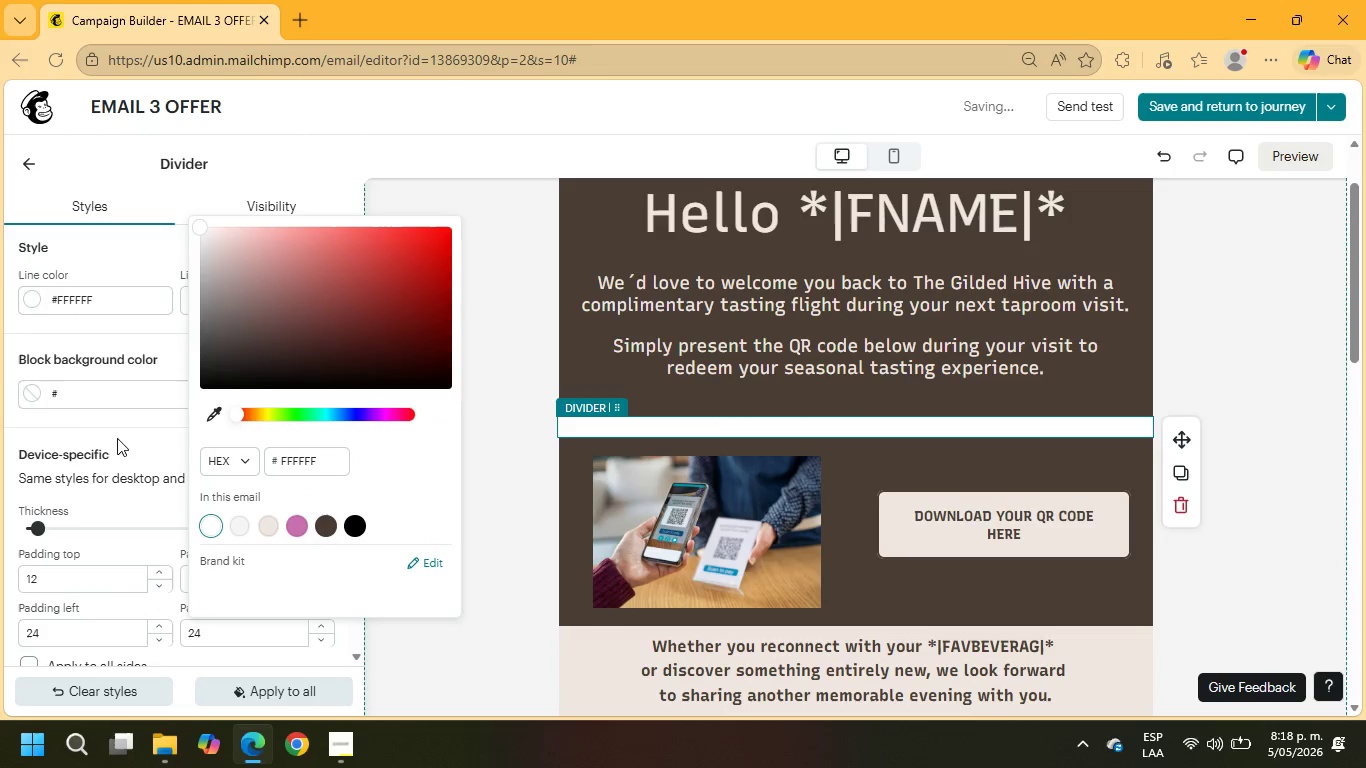 
left_click([81, 397])
 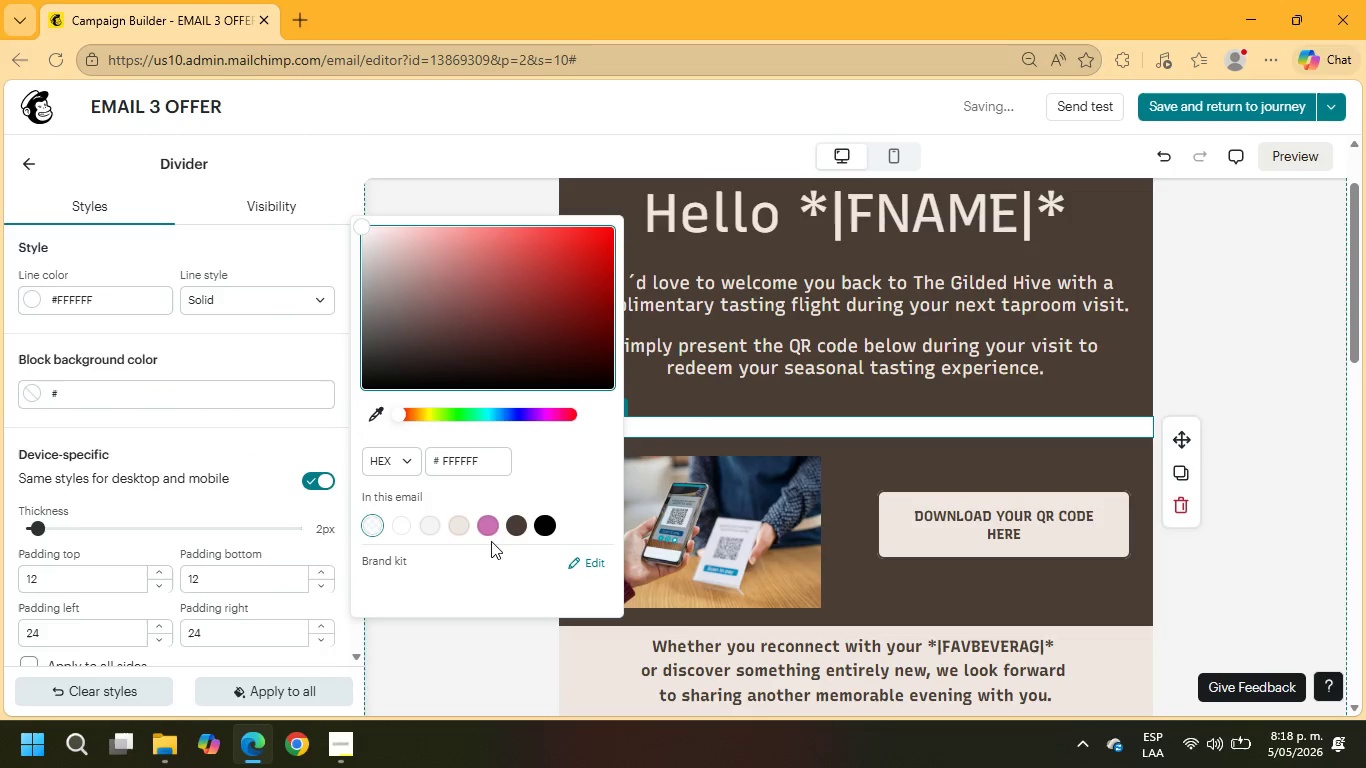 
left_click([506, 522])
 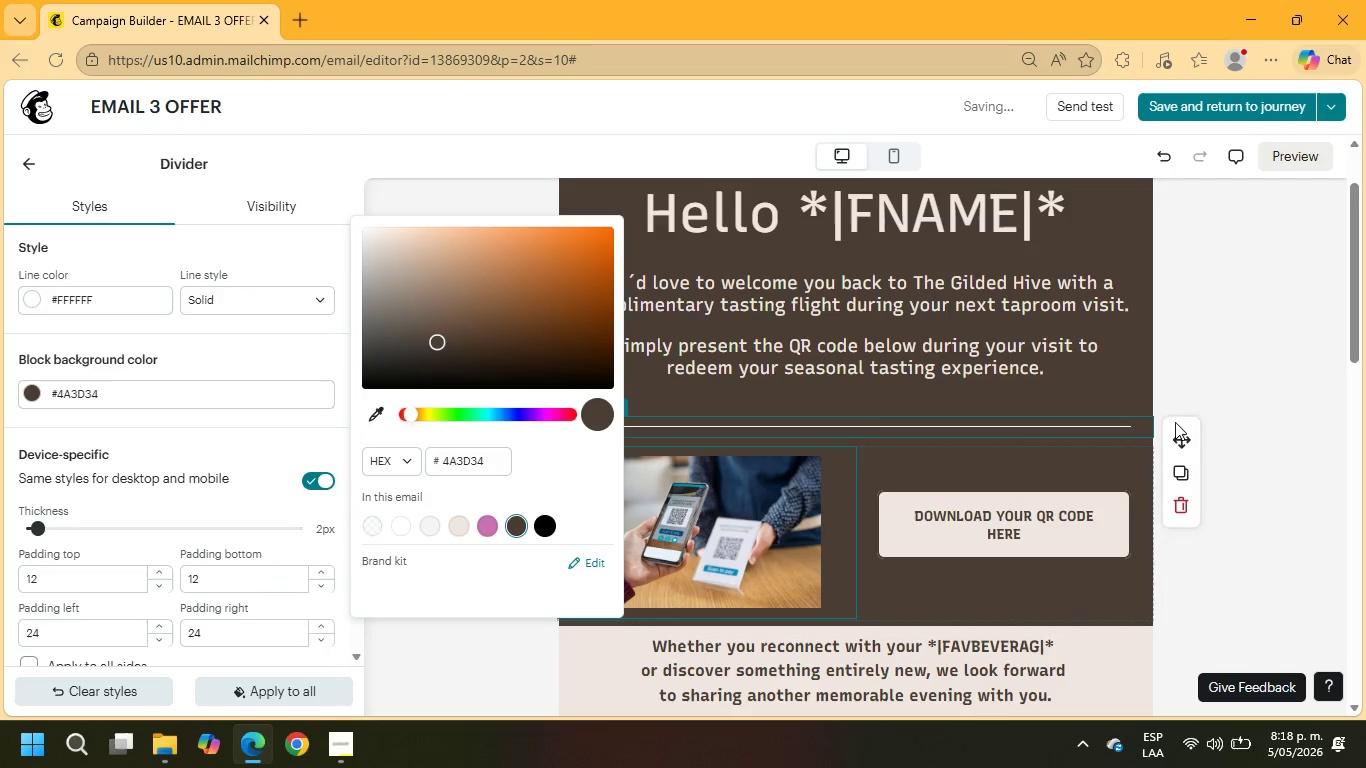 
left_click([1240, 303])
 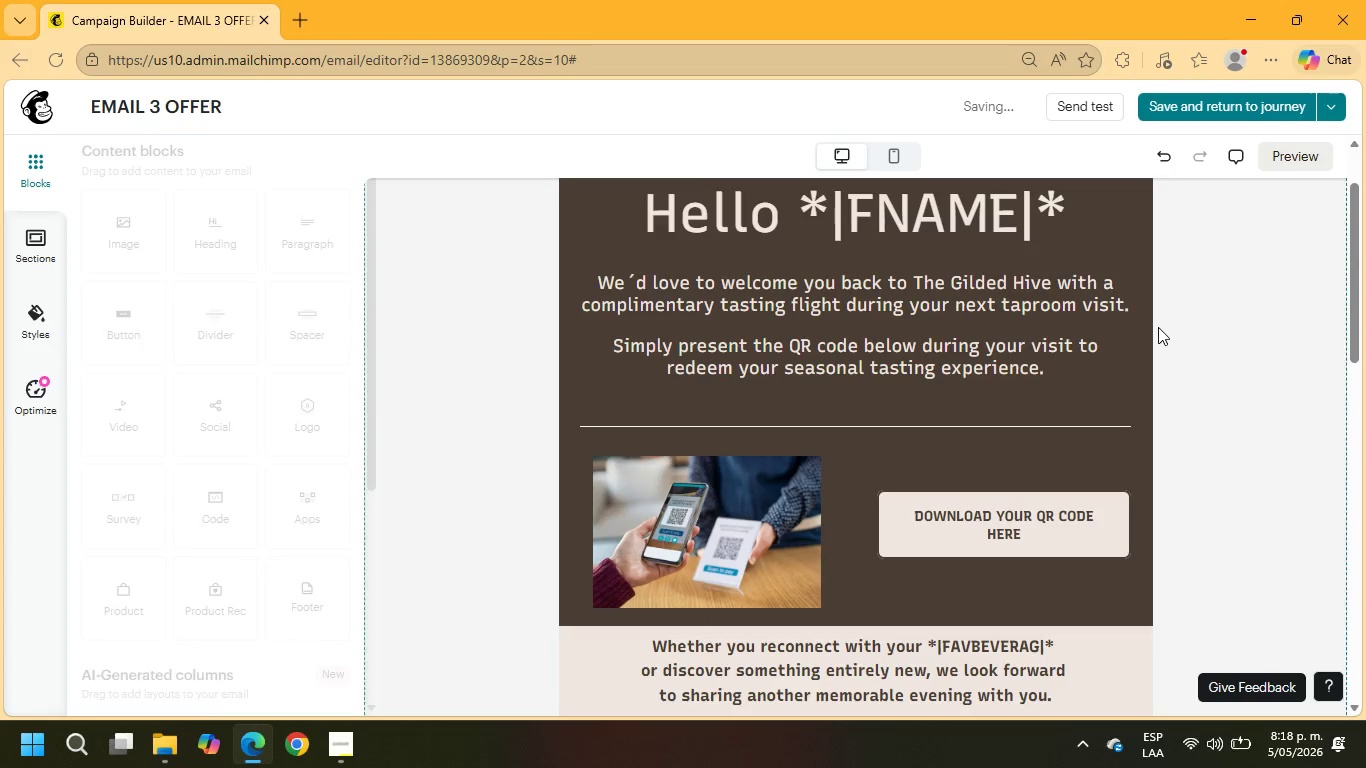 
scroll: coordinate [1158, 327], scroll_direction: up, amount: 2.0
 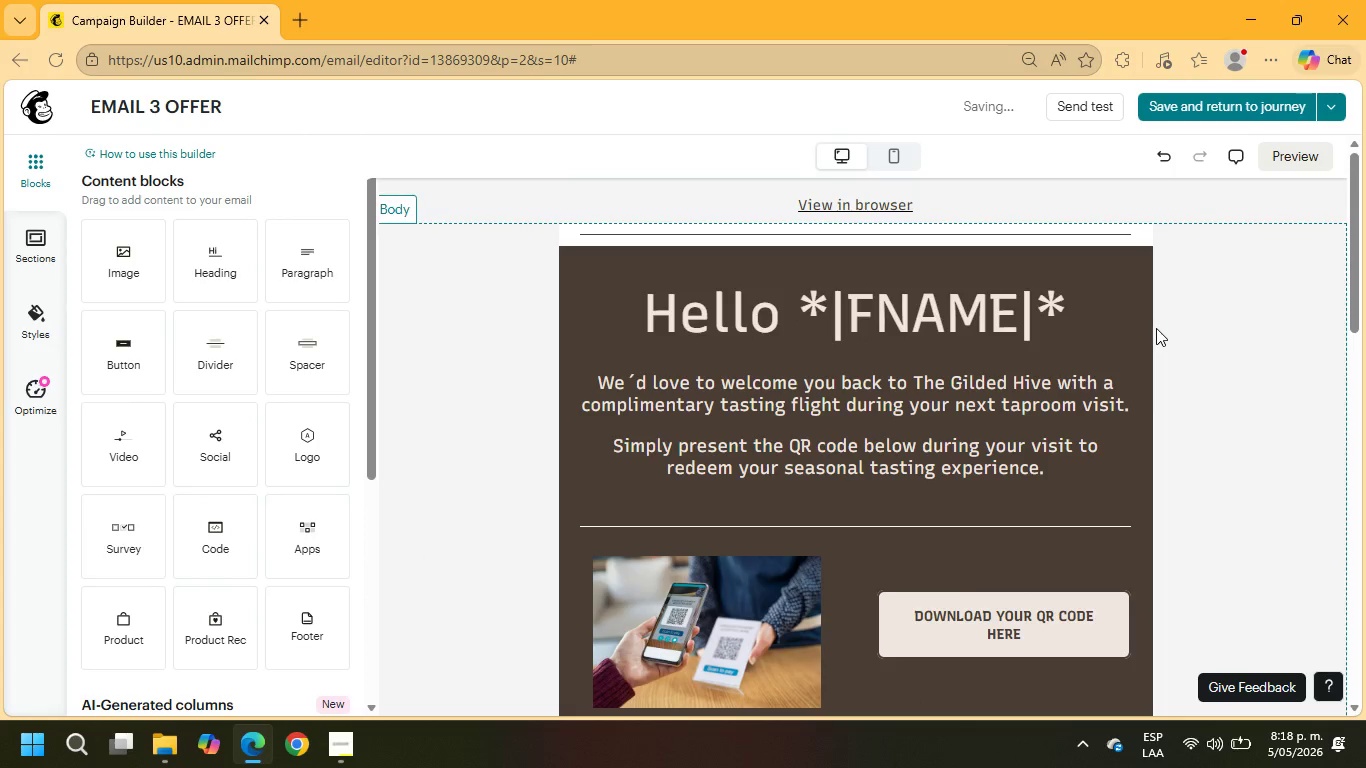 
scroll: coordinate [1150, 338], scroll_direction: down, amount: 7.0
 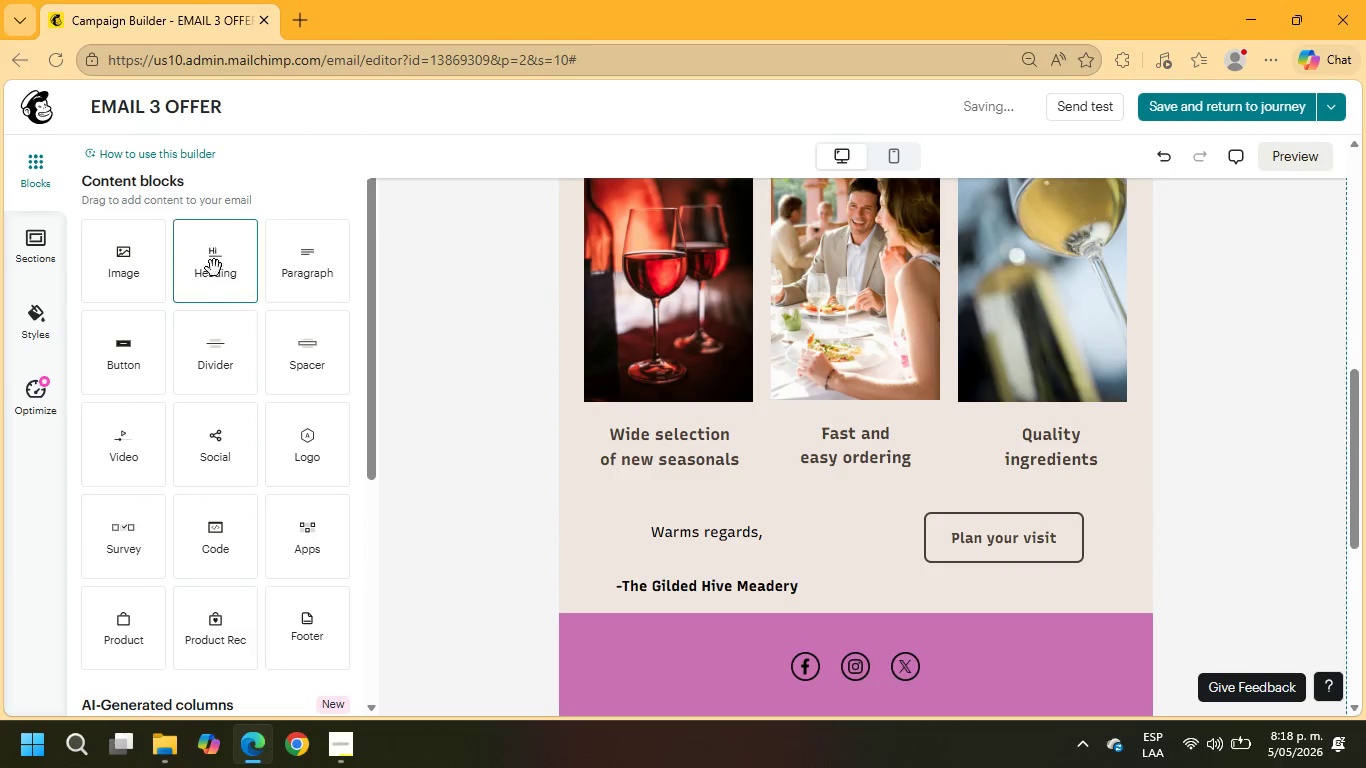 
left_click_drag(start_coordinate=[217, 365], to_coordinate=[654, 500])
 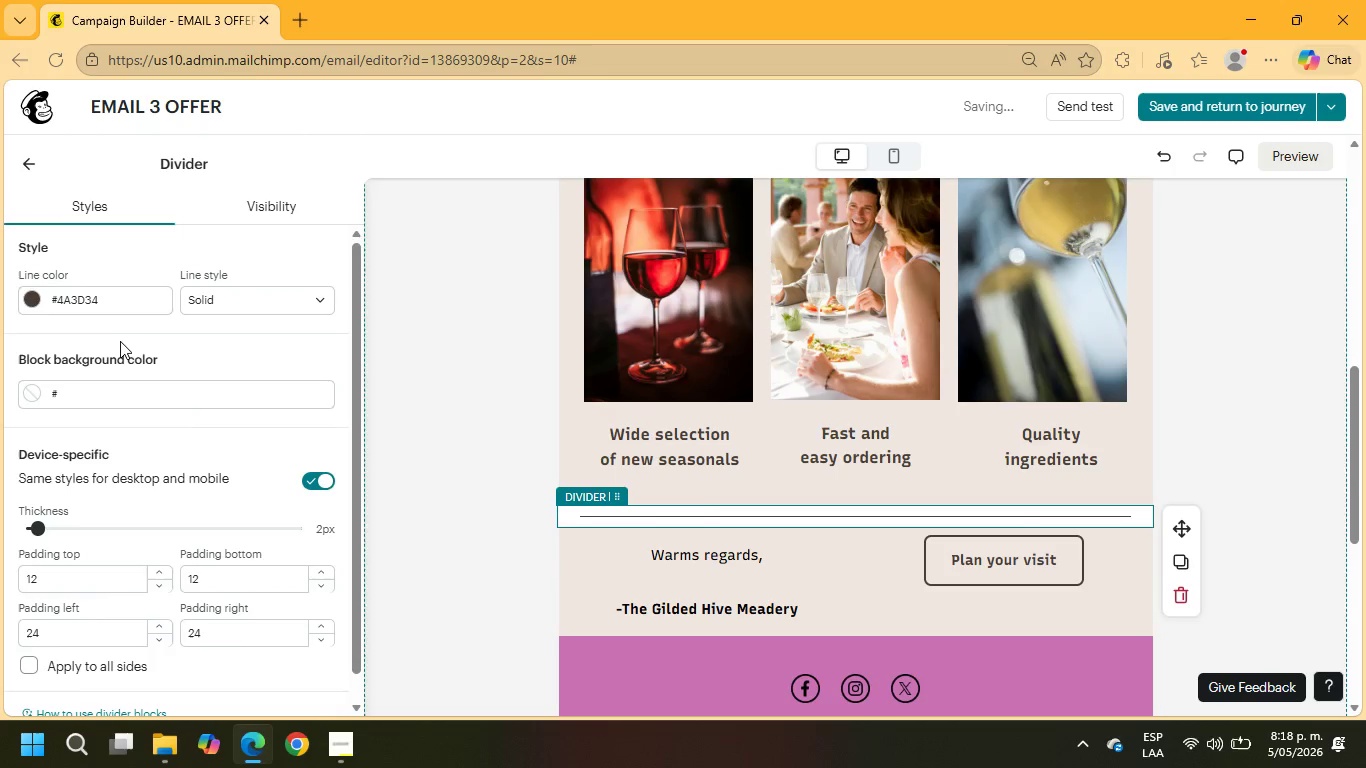 
left_click([36, 304])
 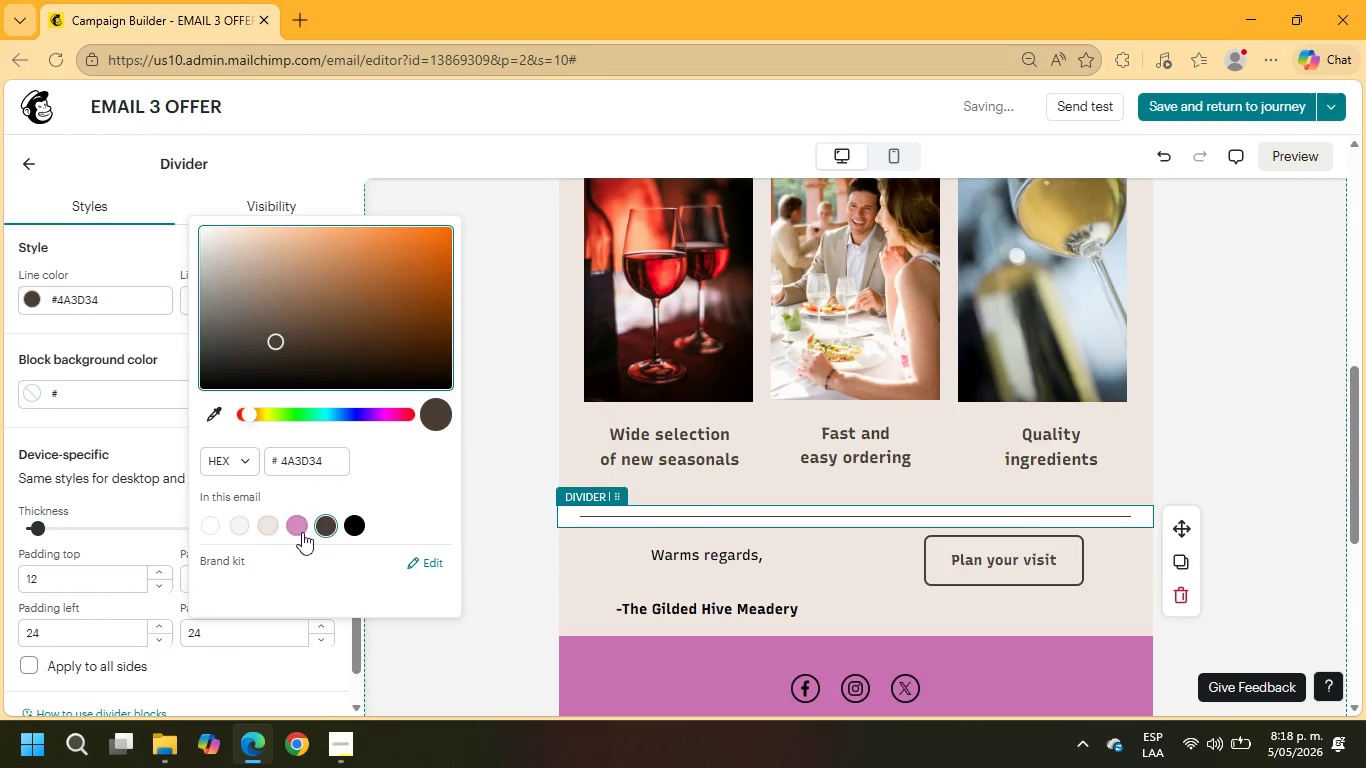 
left_click([327, 528])
 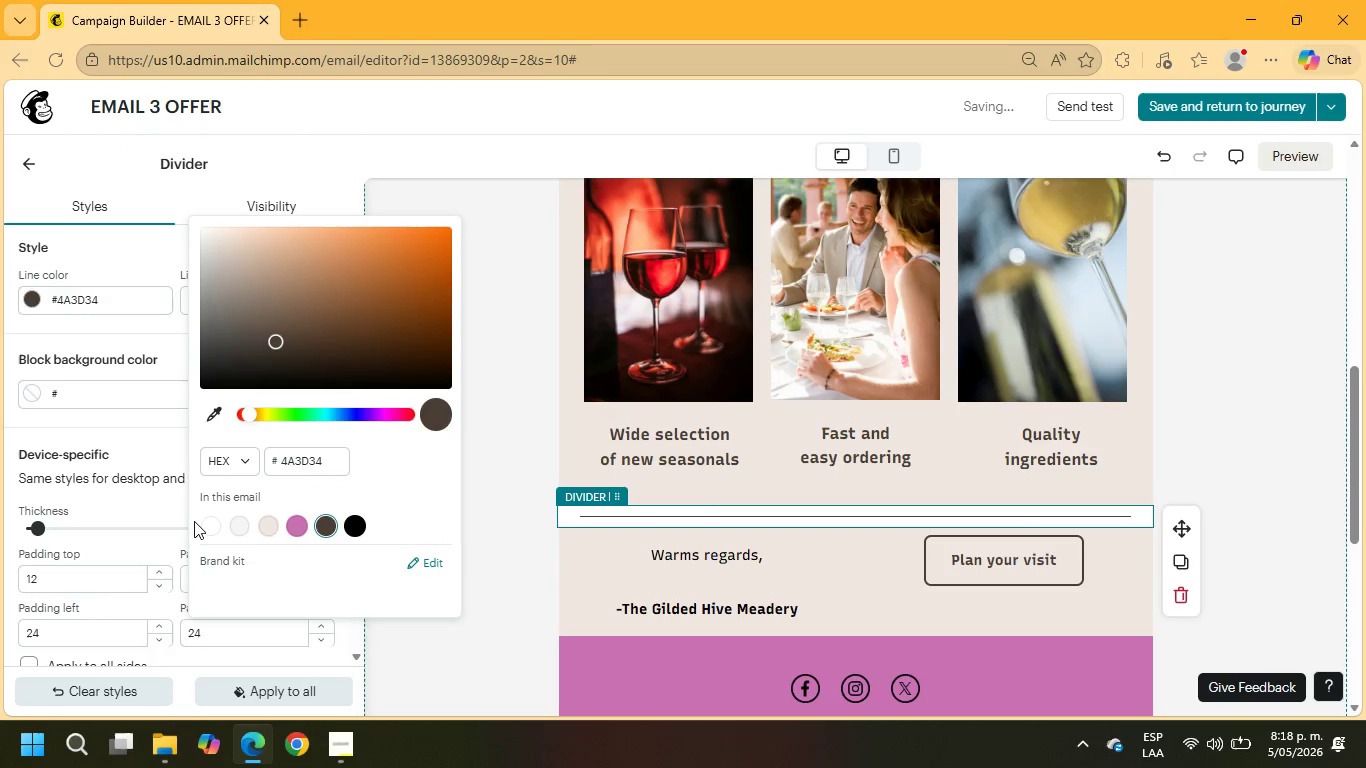 
left_click([204, 523])
 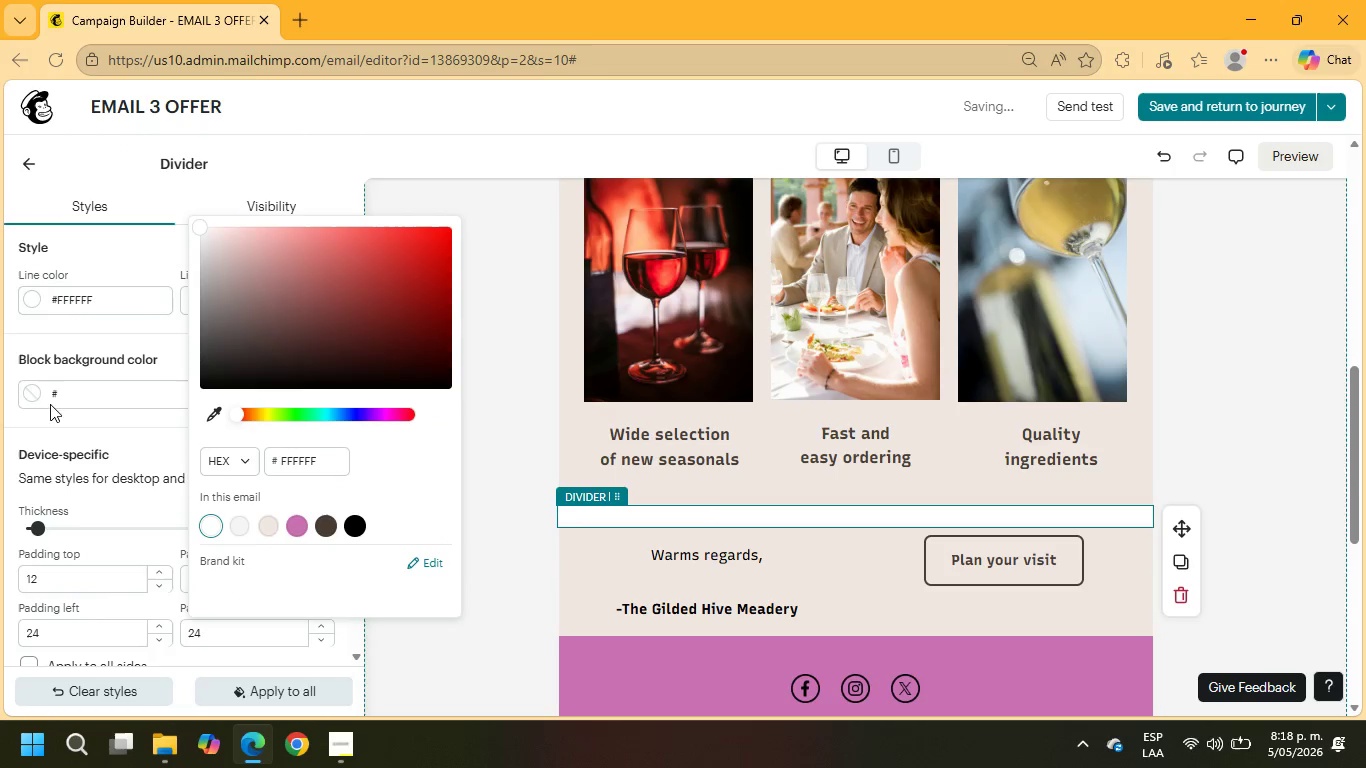 
left_click([47, 378])
 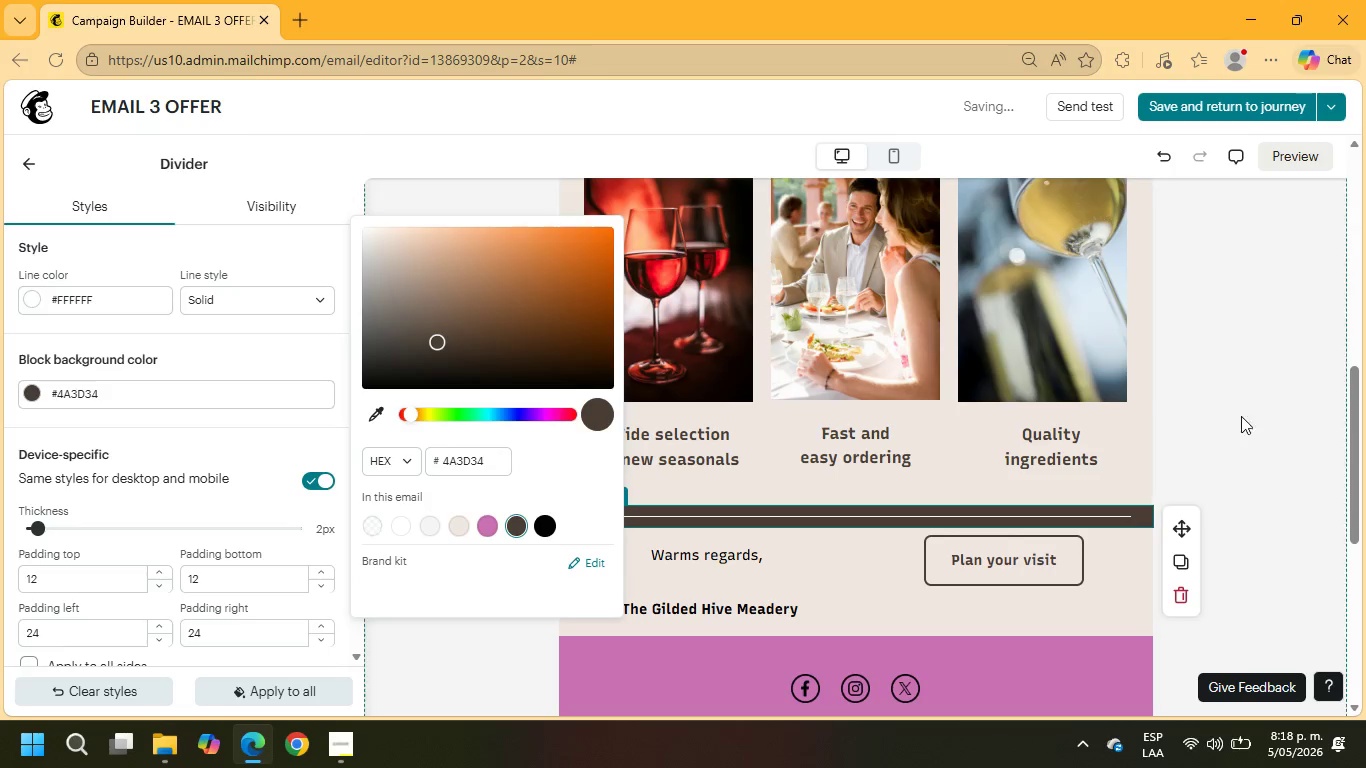 
left_click([1264, 395])
 